 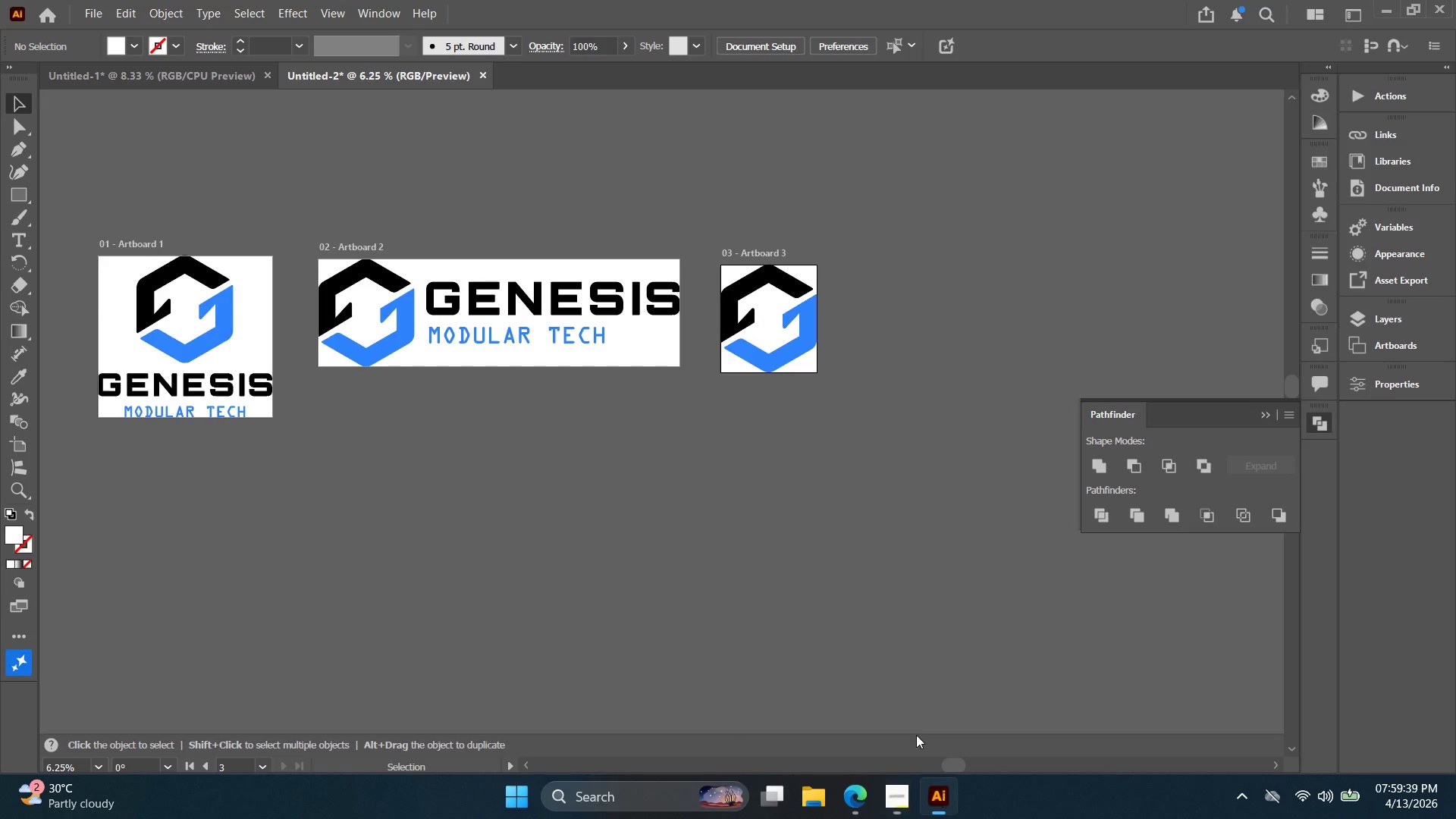 
left_click_drag(start_coordinate=[805, 349], to_coordinate=[457, 516])
 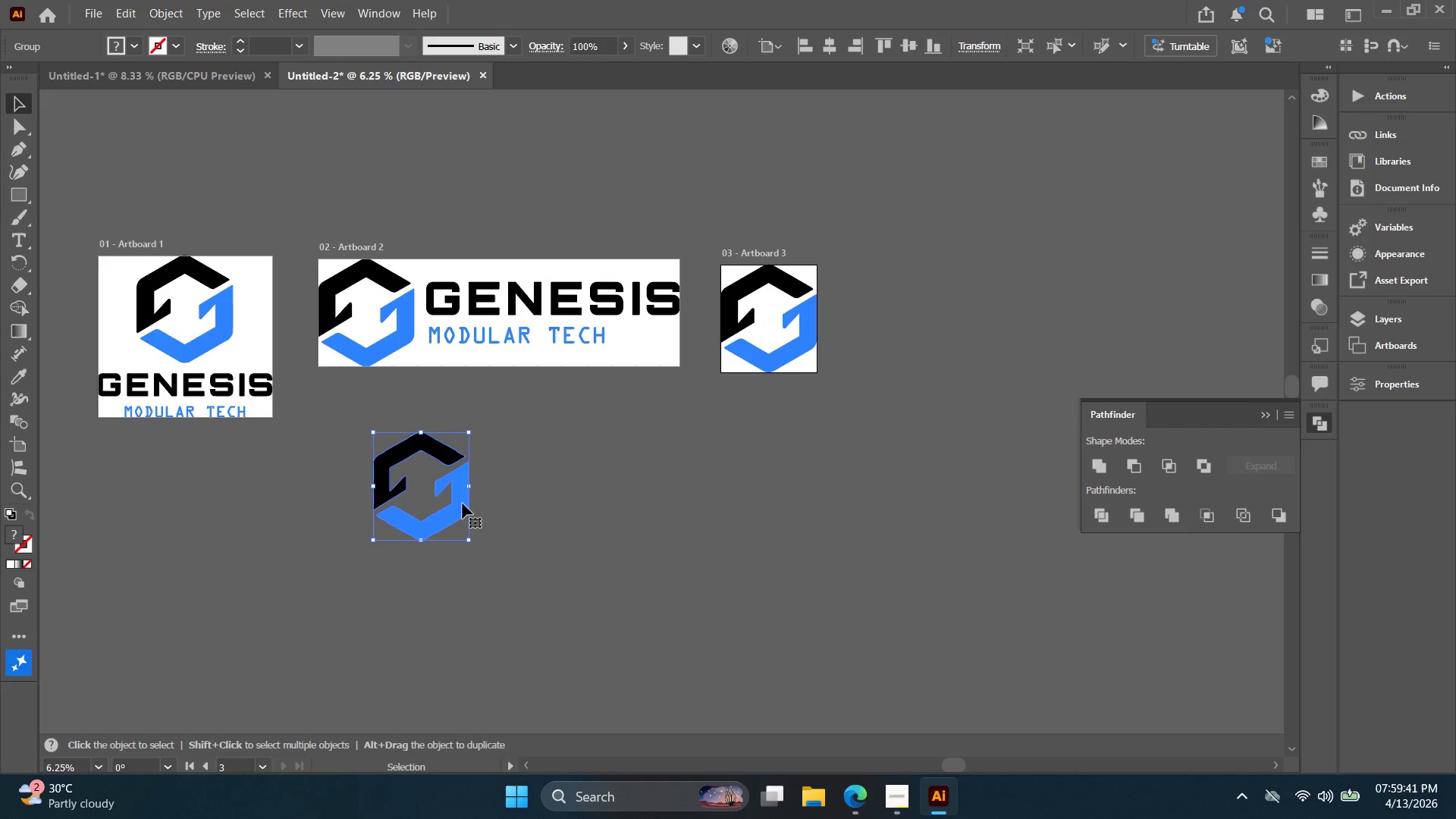 
key(Control+ControlLeft)
 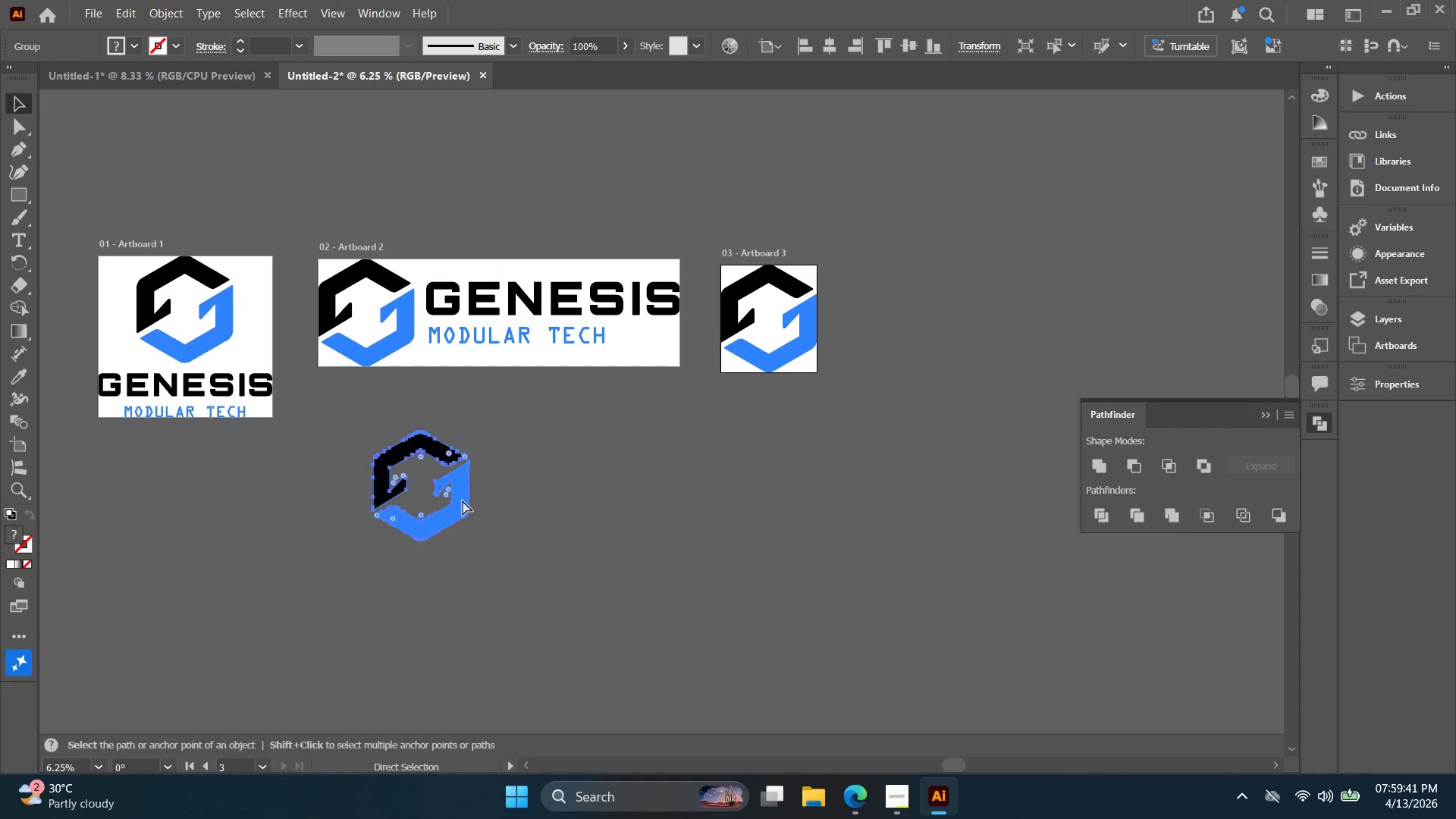 
key(Control+Z)
 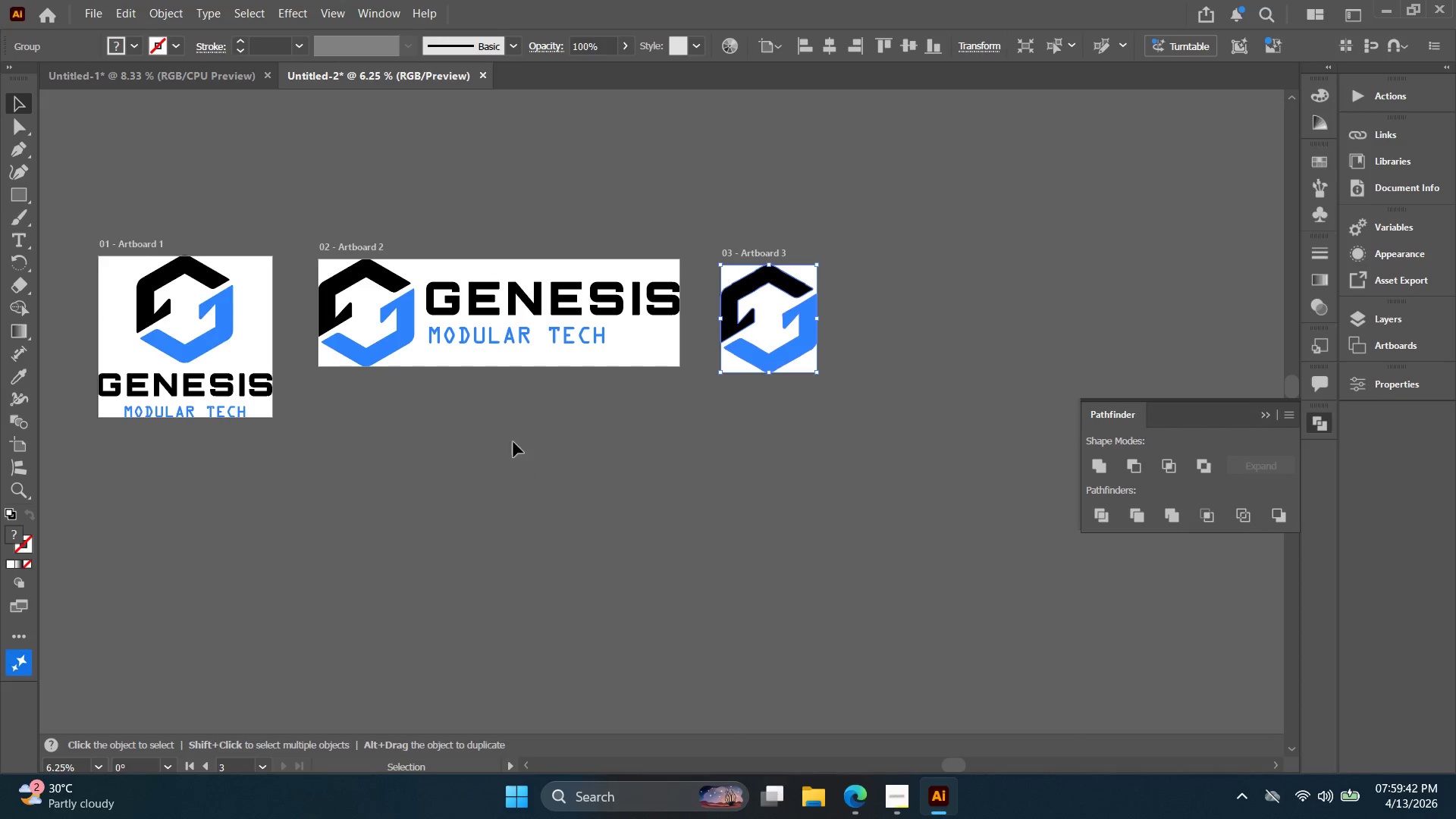 
hold_key(key=Space, duration=0.44)
 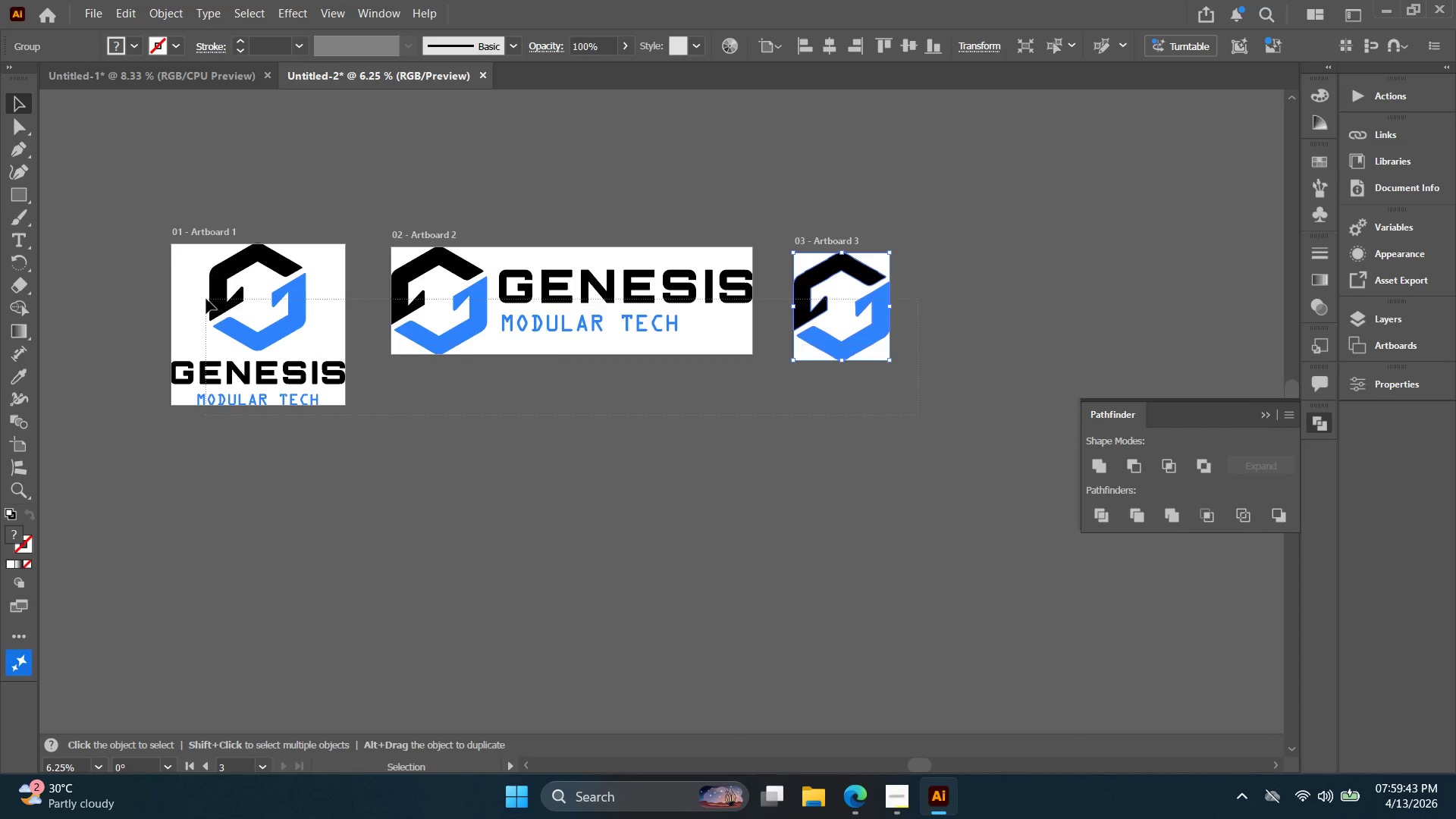 
left_click_drag(start_coordinate=[755, 438], to_coordinate=[827, 425])
 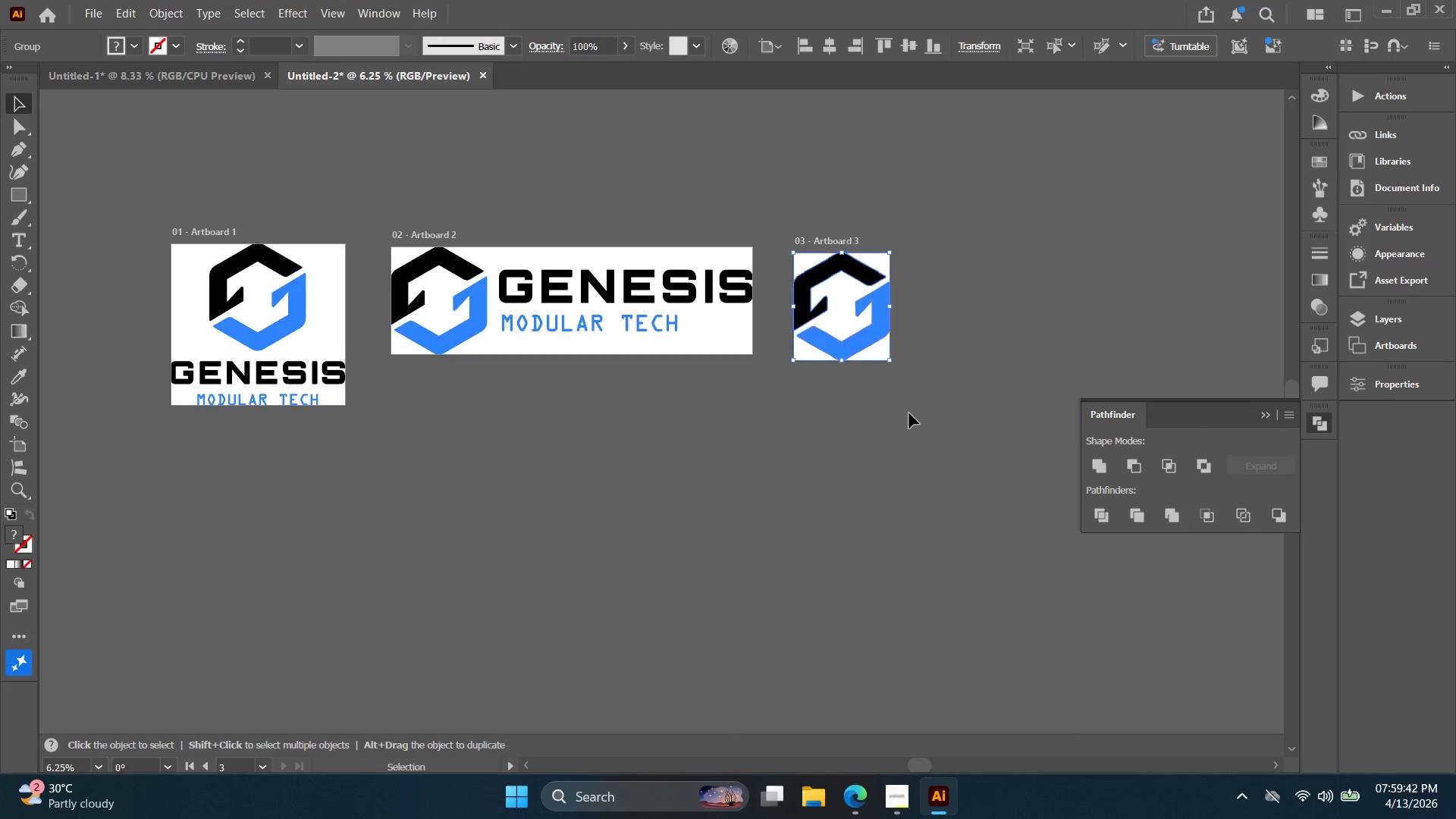 
left_click_drag(start_coordinate=[918, 415], to_coordinate=[206, 299])
 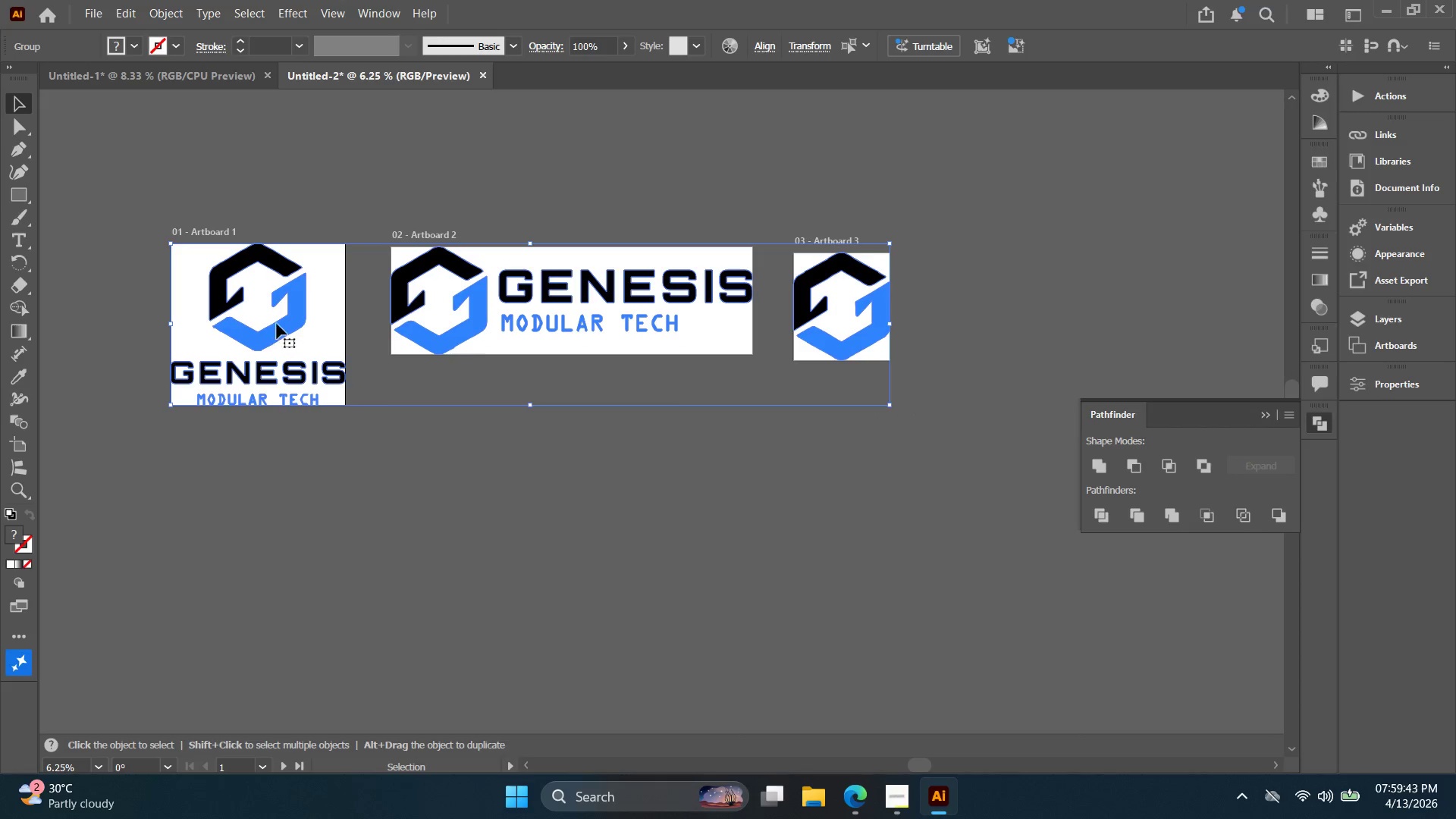 
hold_key(key=AltLeft, duration=1.31)
left_click_drag(start_coordinate=[300, 319], to_coordinate=[285, 523])
 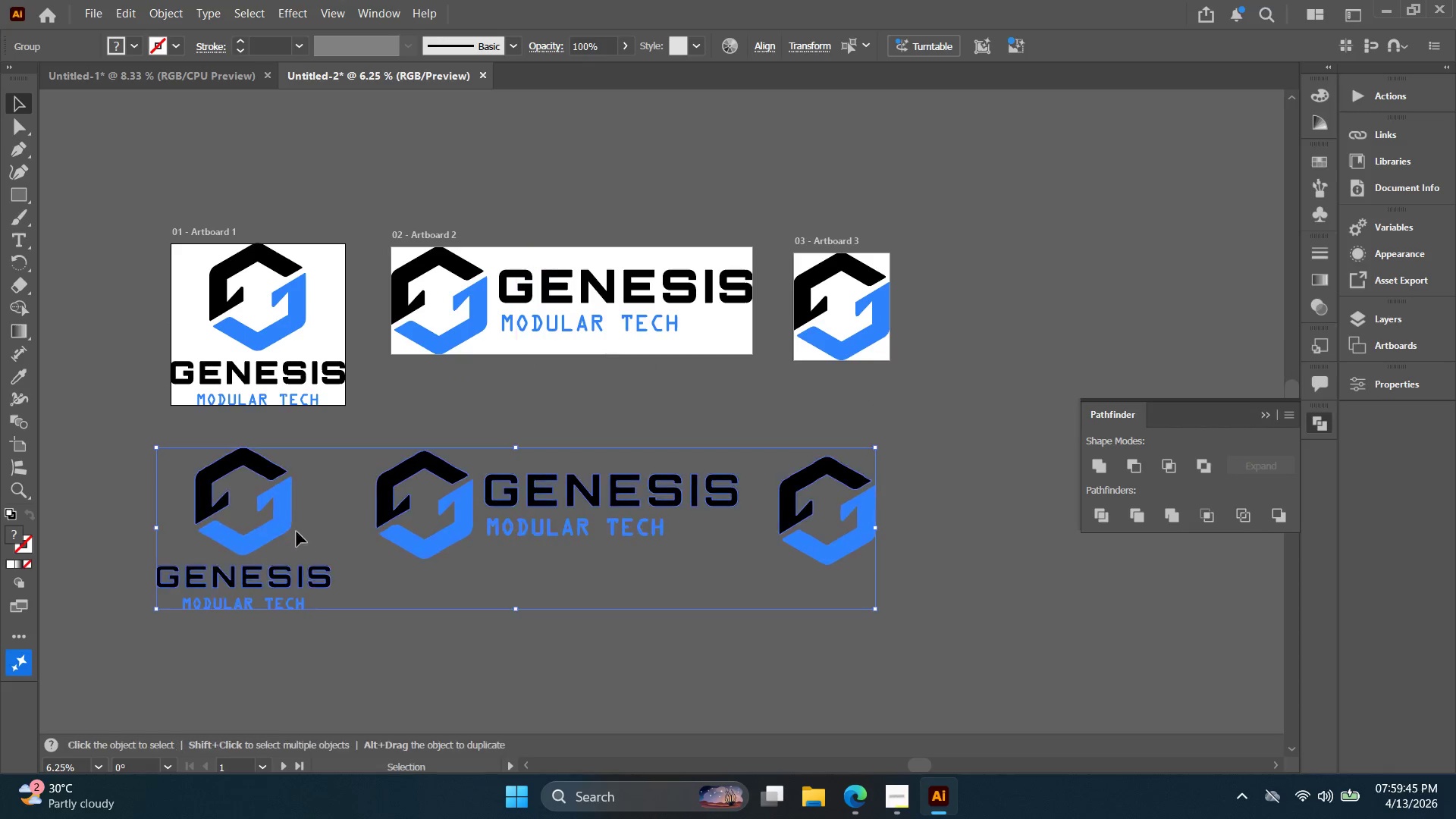 
hold_key(key=Space, duration=0.36)
 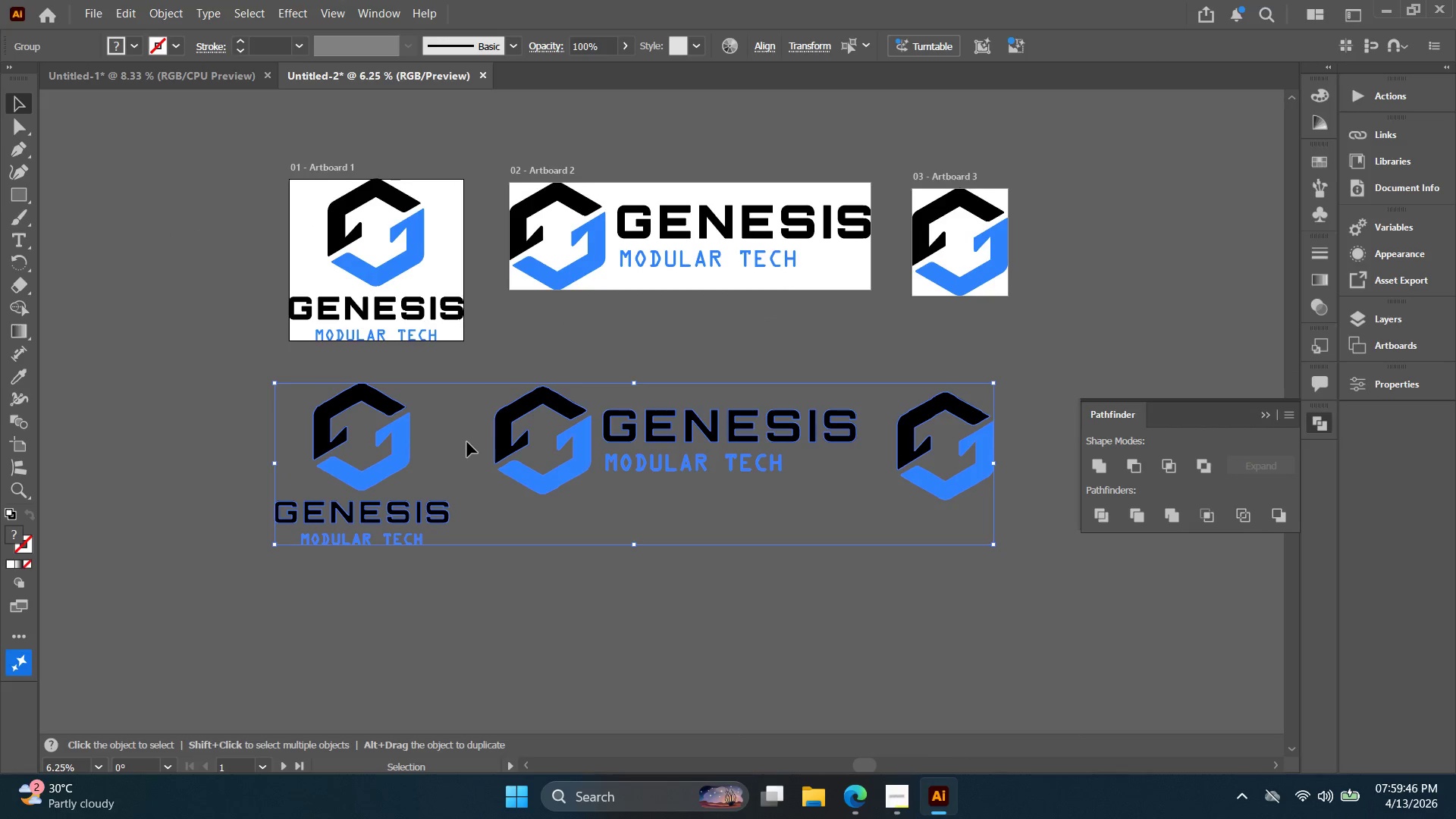 
left_click_drag(start_coordinate=[361, 512], to_coordinate=[479, 447])
 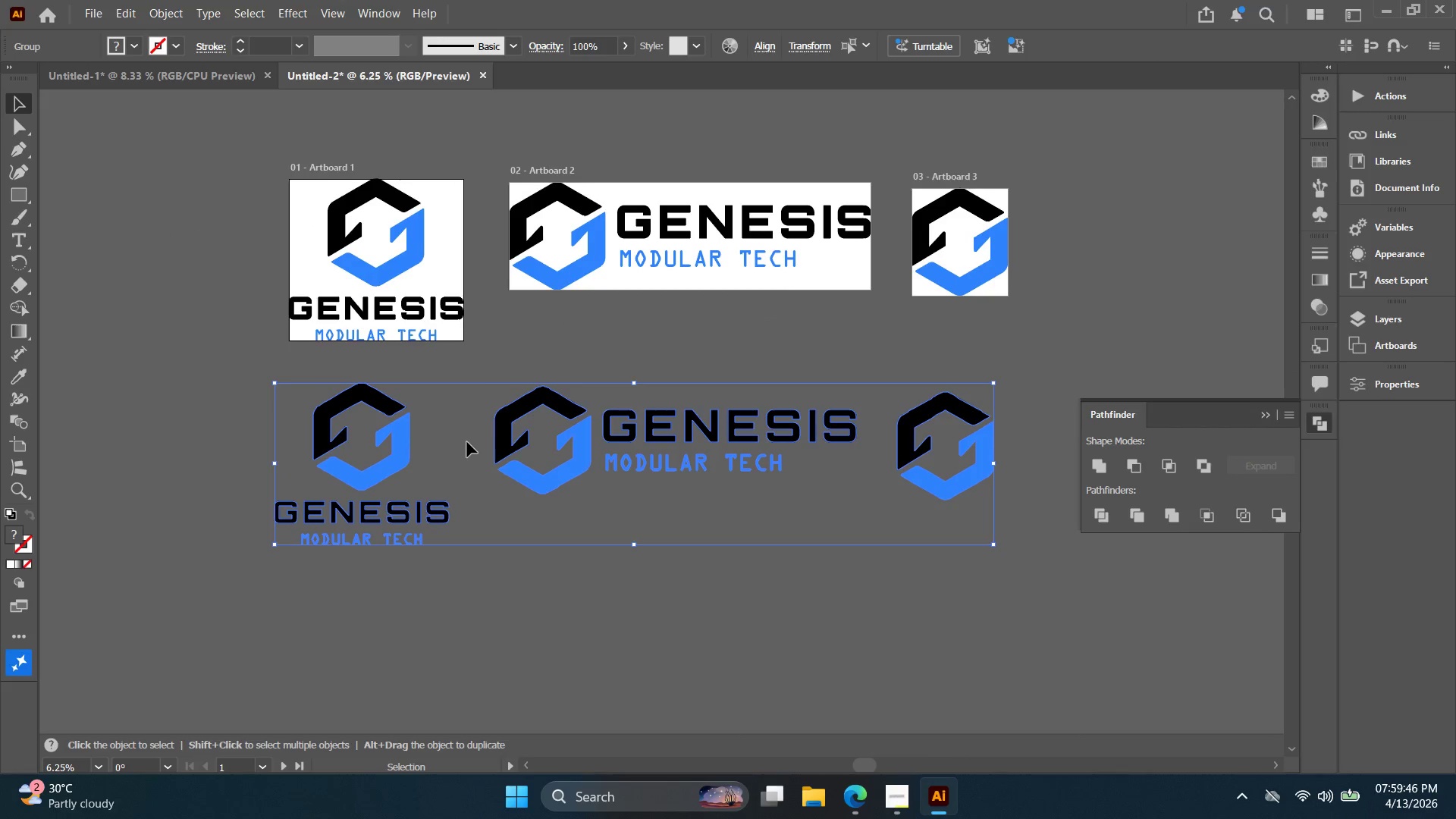 
key(I)
 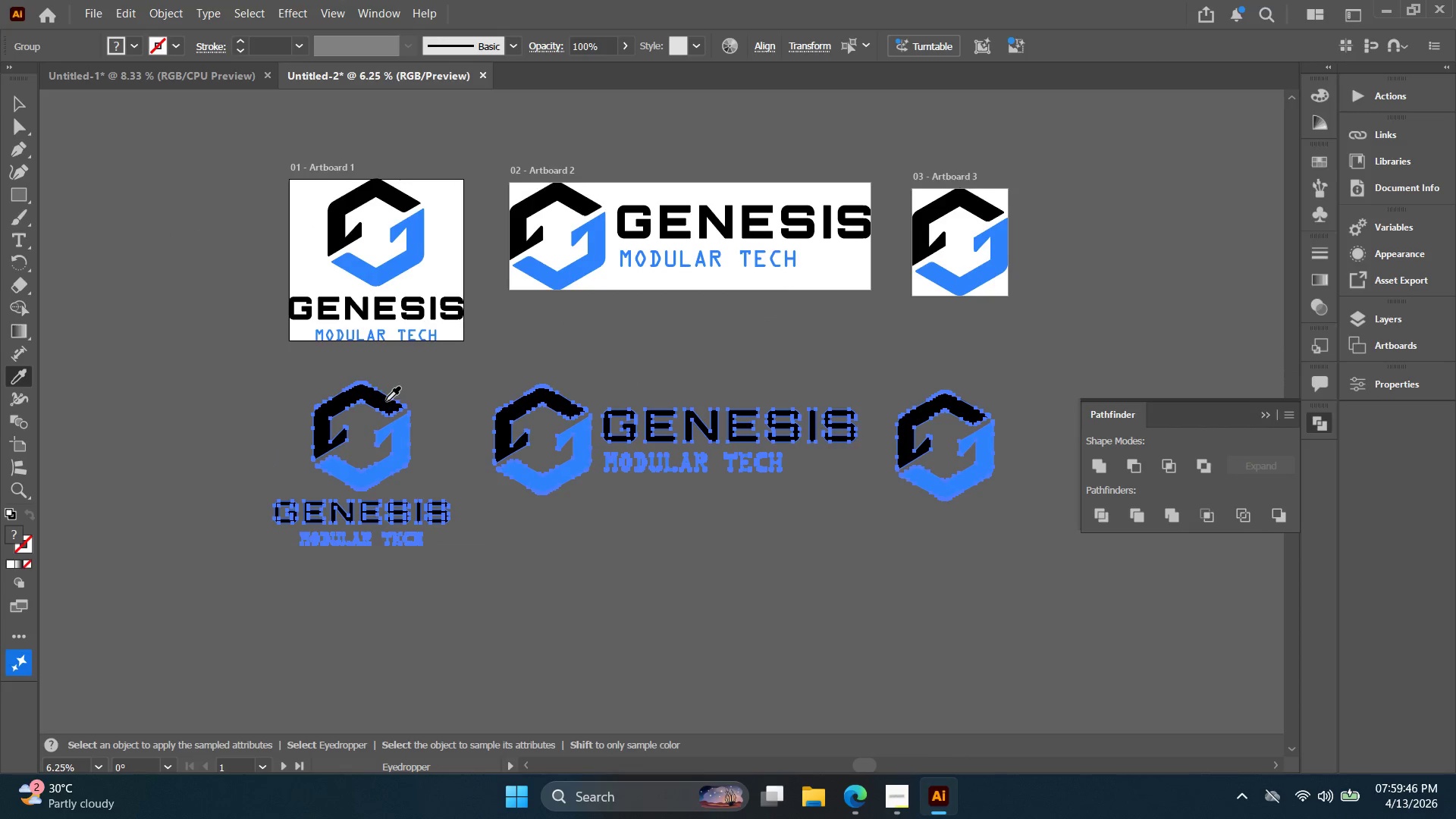 
left_click([387, 403])
 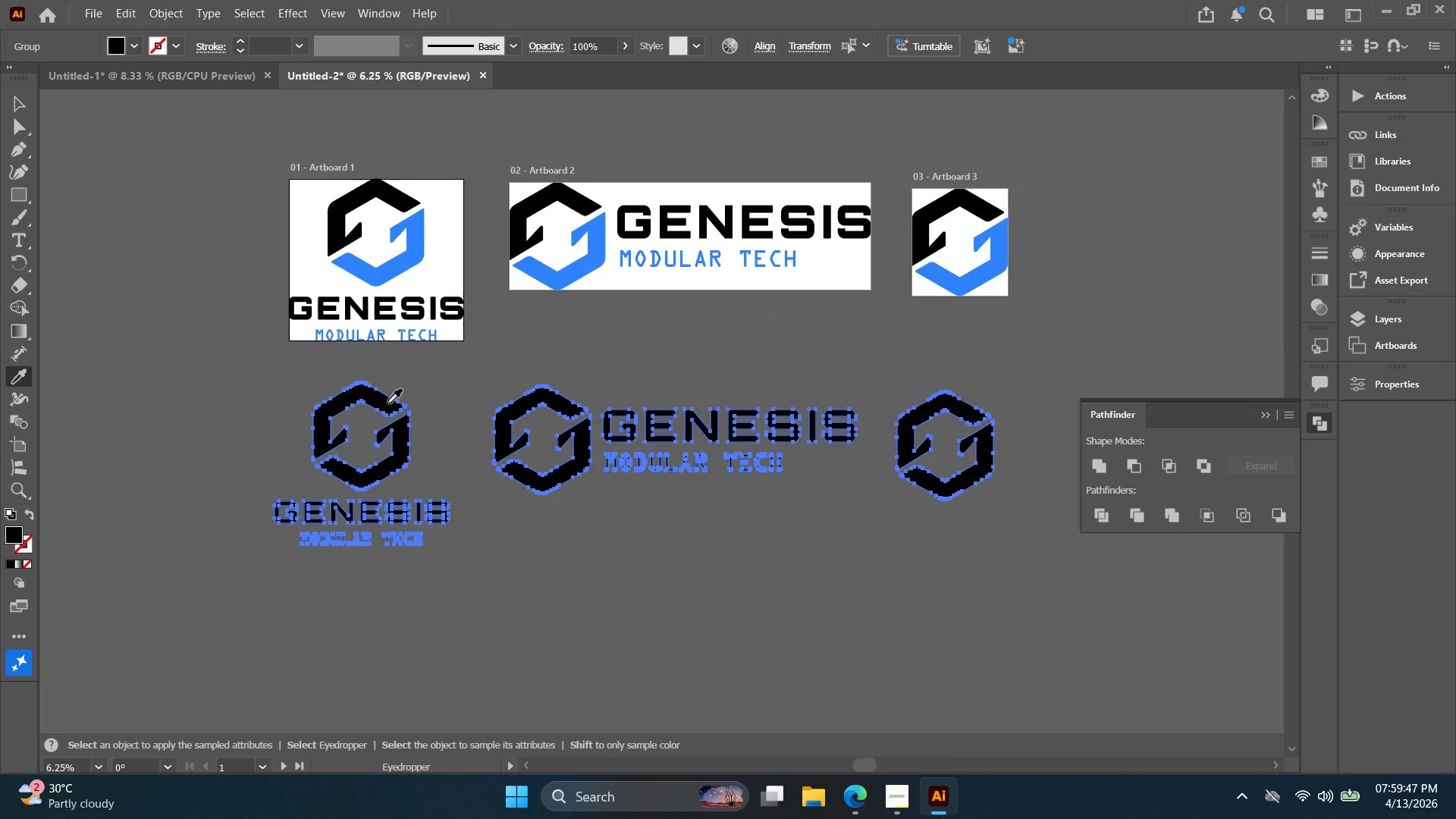 
key(V)
 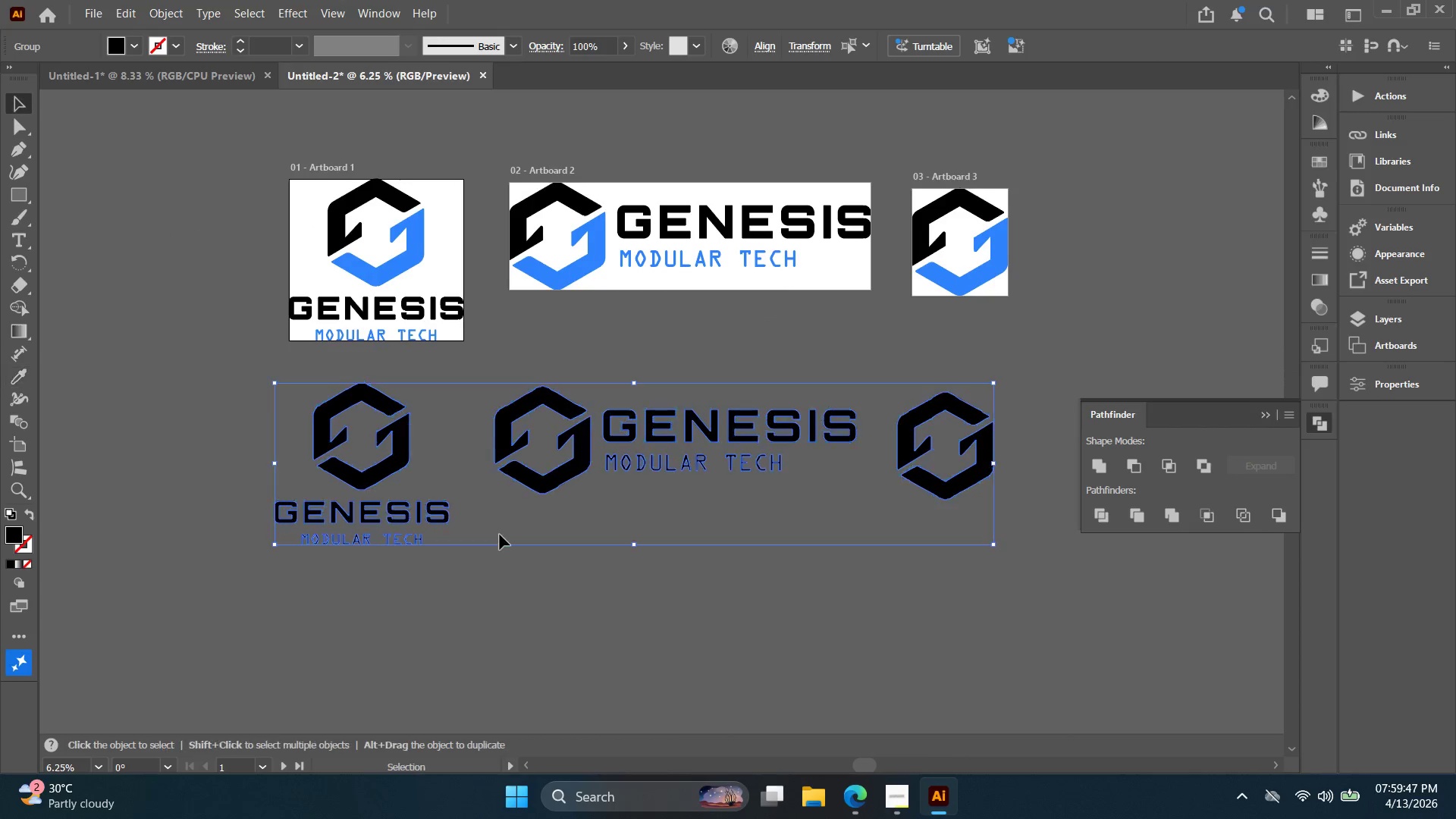 
left_click([500, 535])
 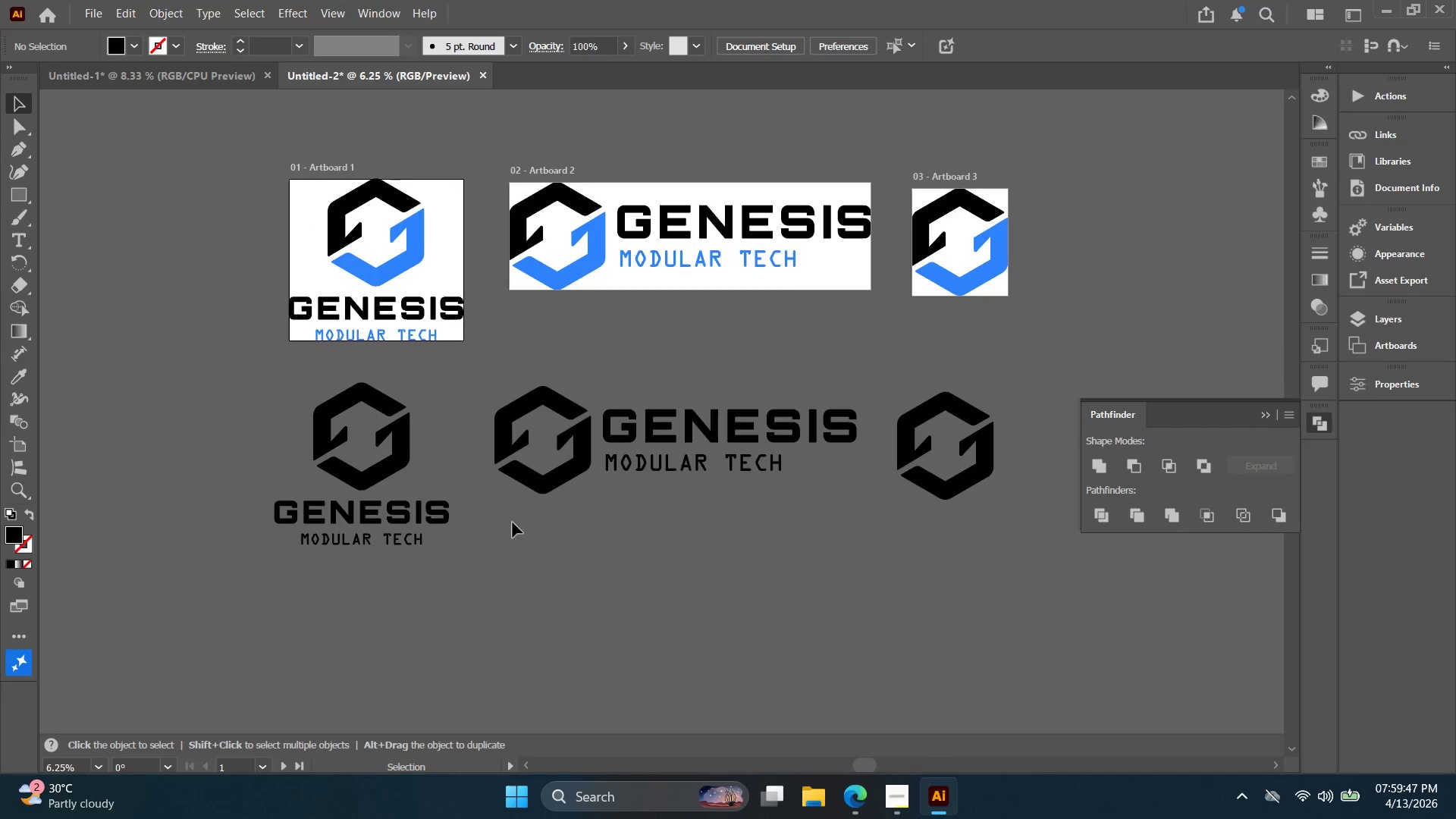 
key(Control+ControlLeft)
 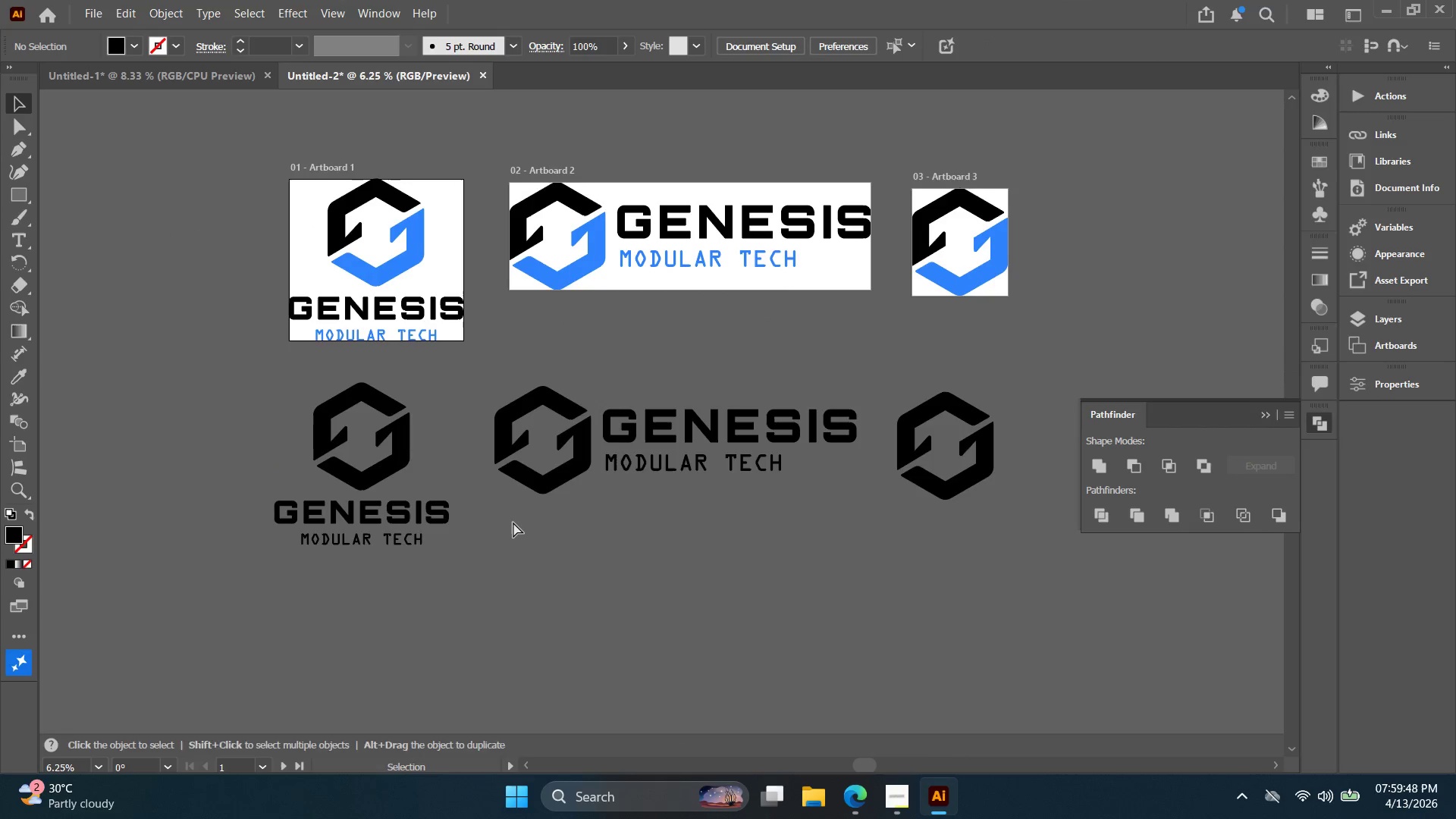 
key(Control+Z)
 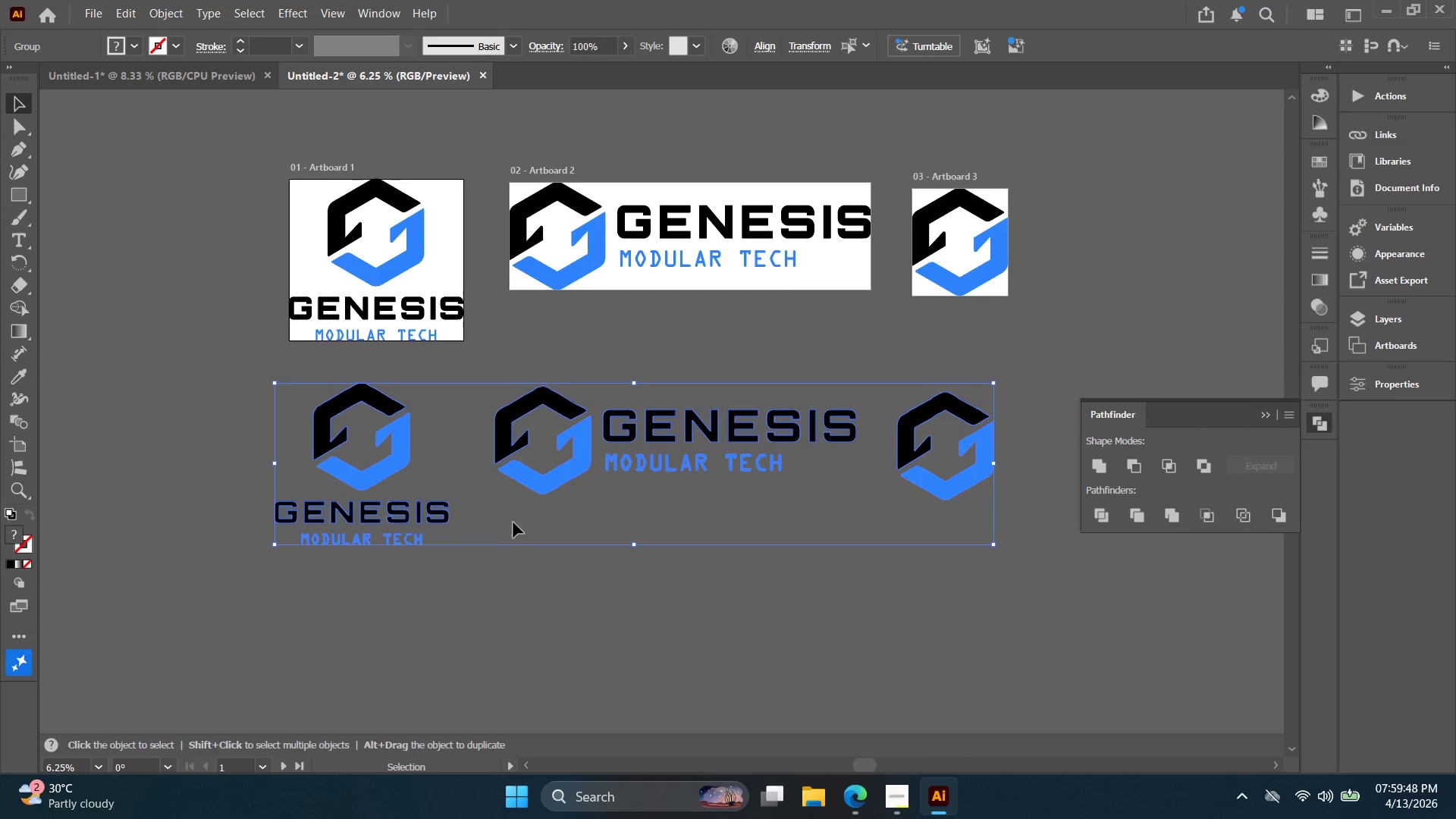 
key(Control+ControlLeft)
 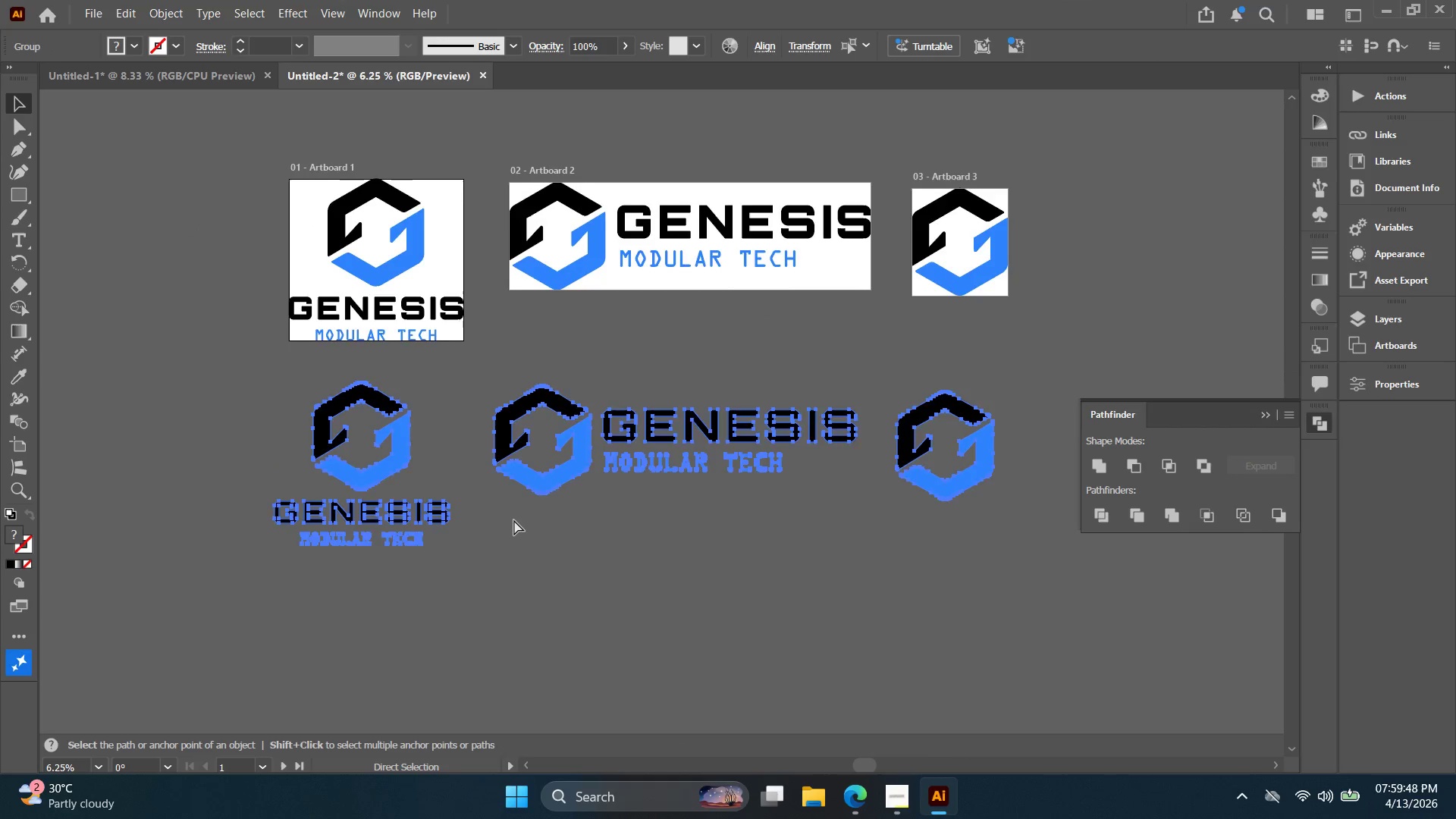 
key(Control+Z)
 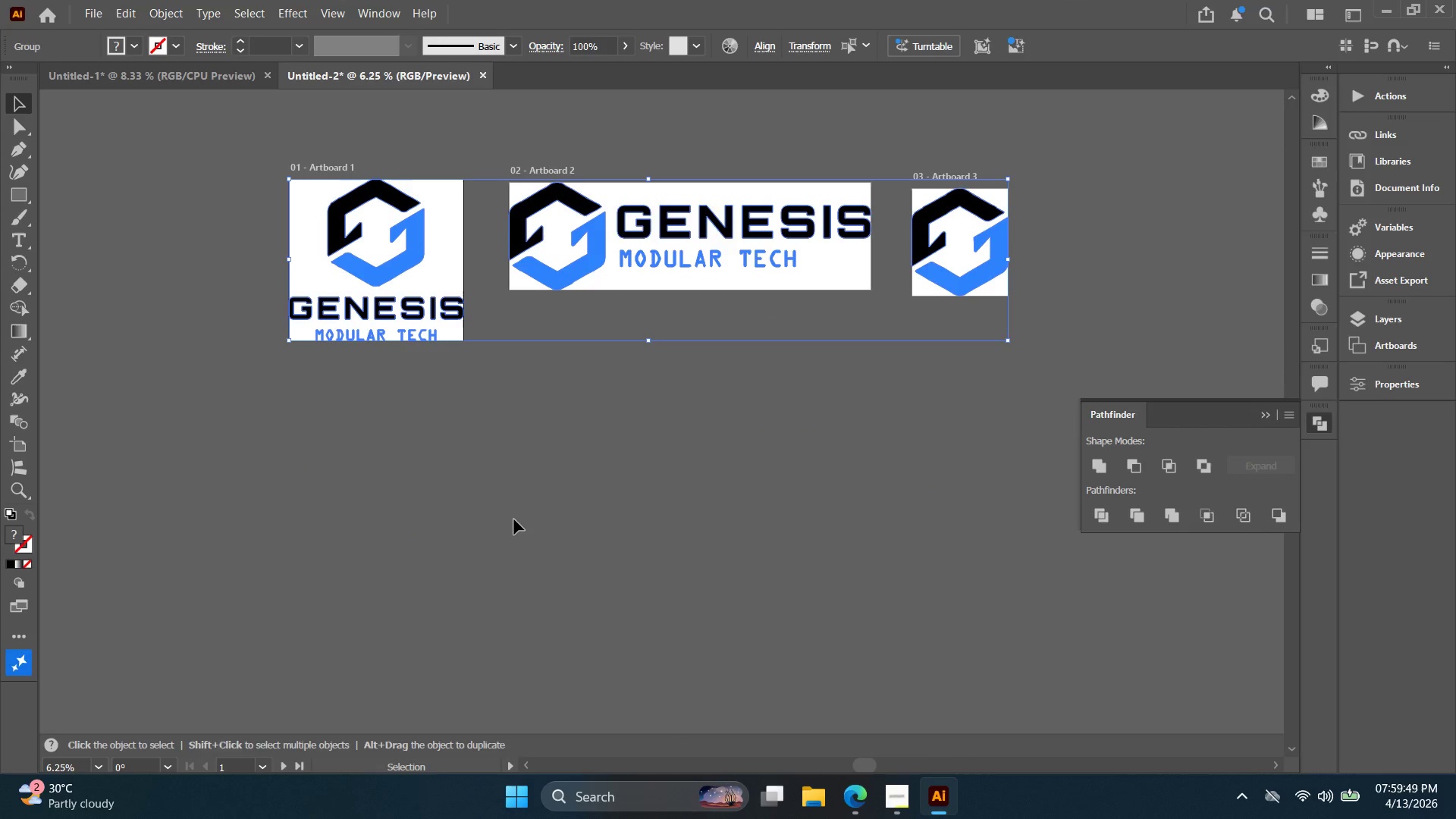 
key(Shift+O)
 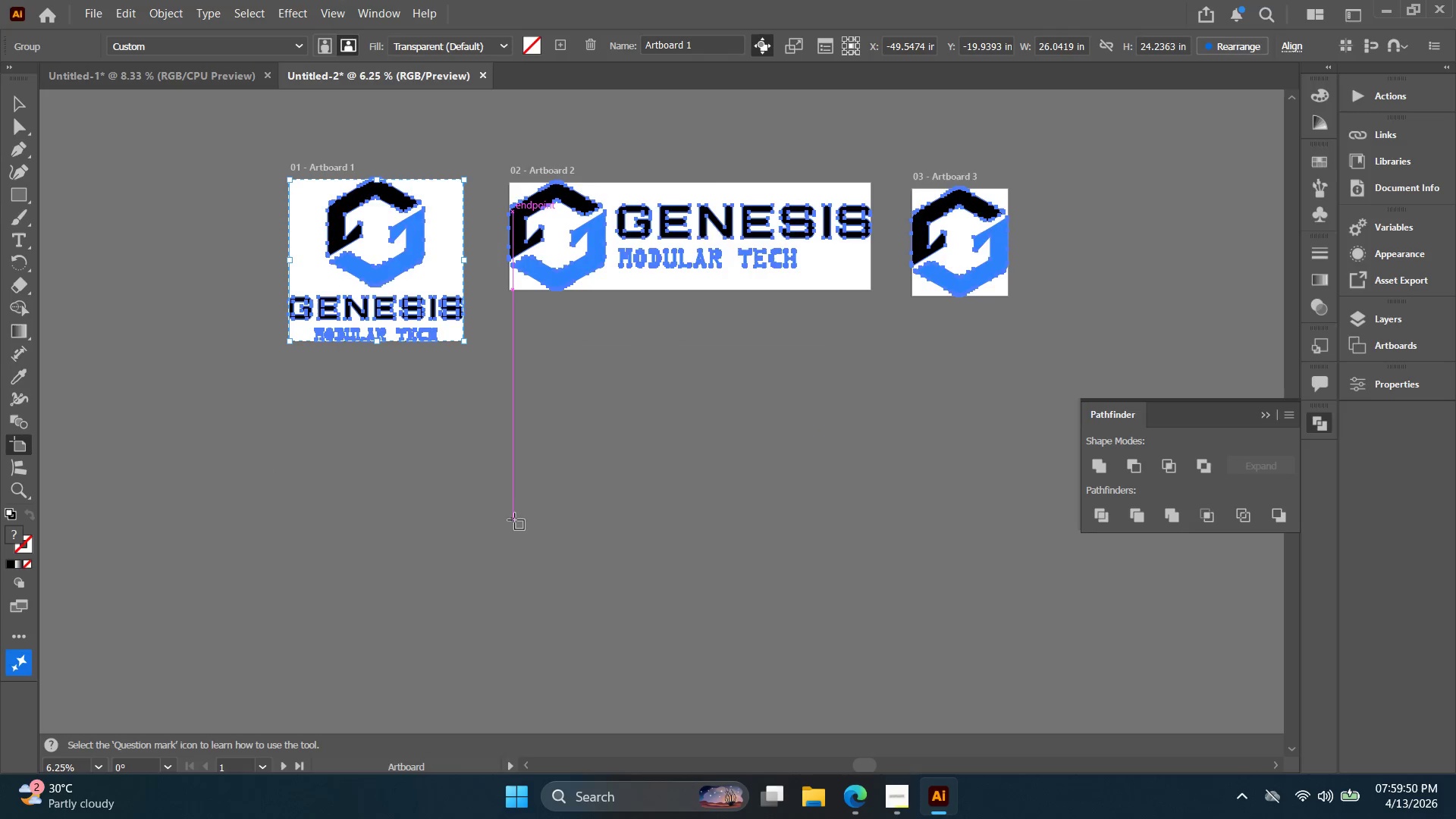 
key(Control+C)
 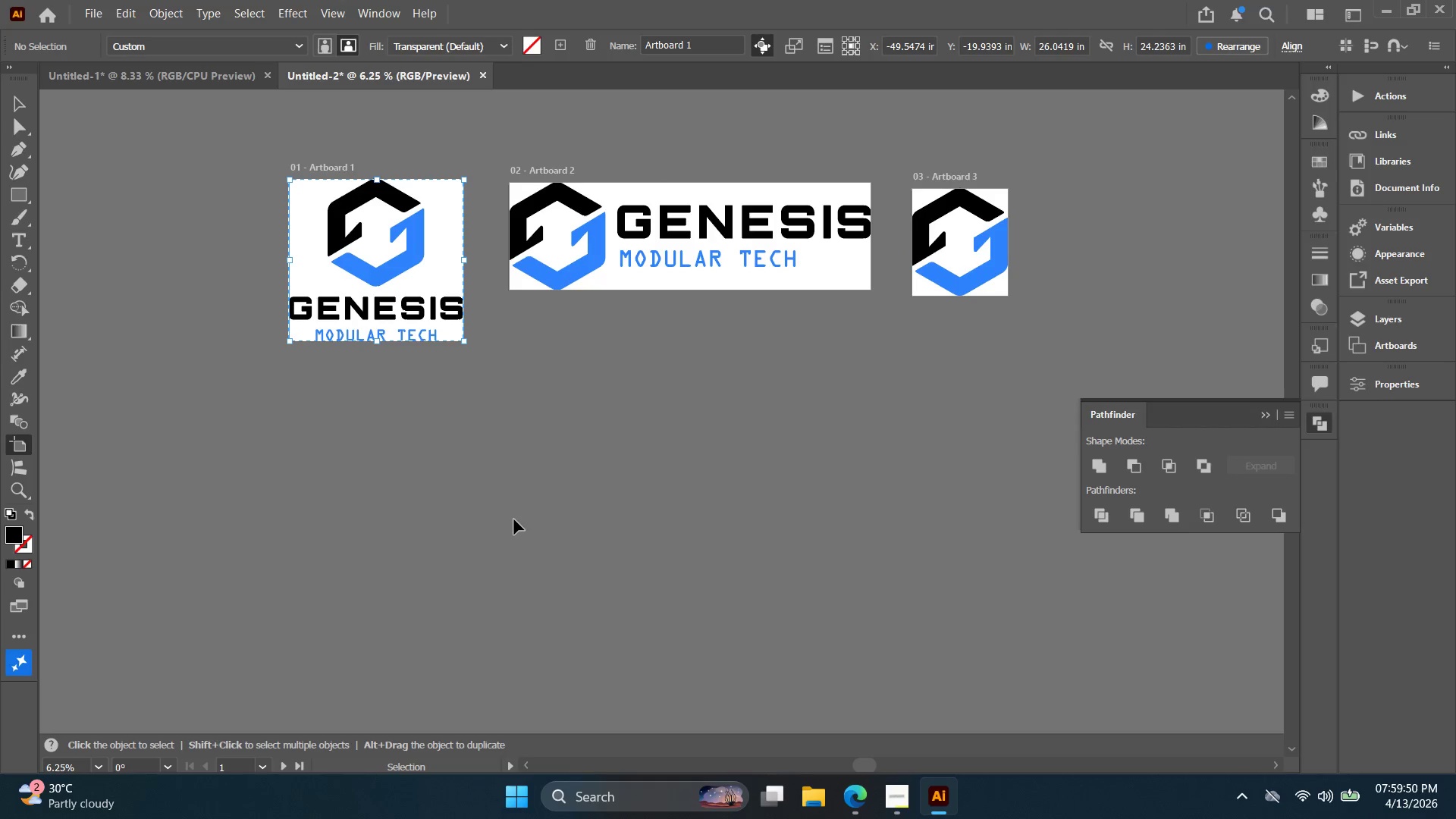 
key(Control+G)
 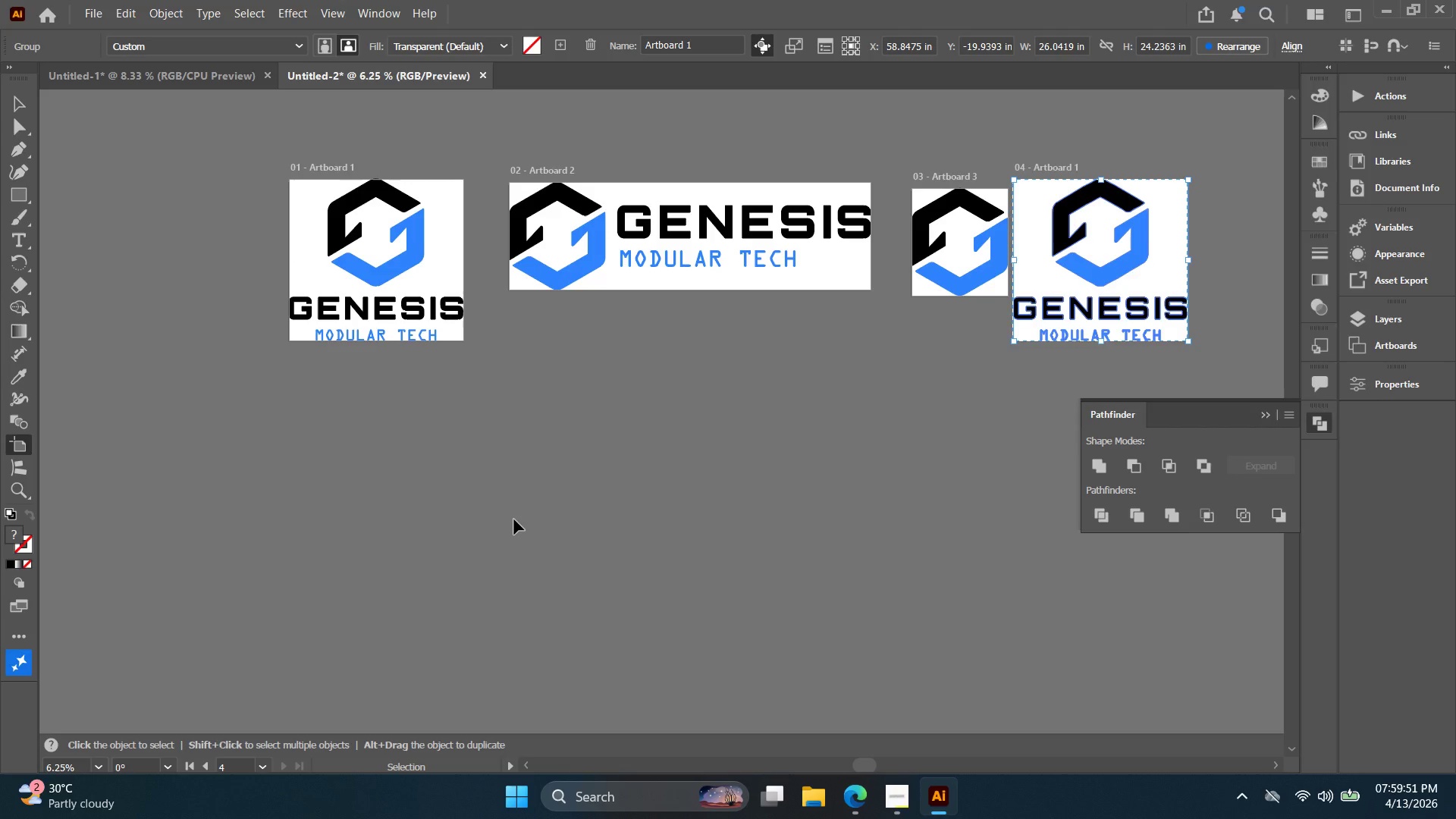 
key(Control+V)
 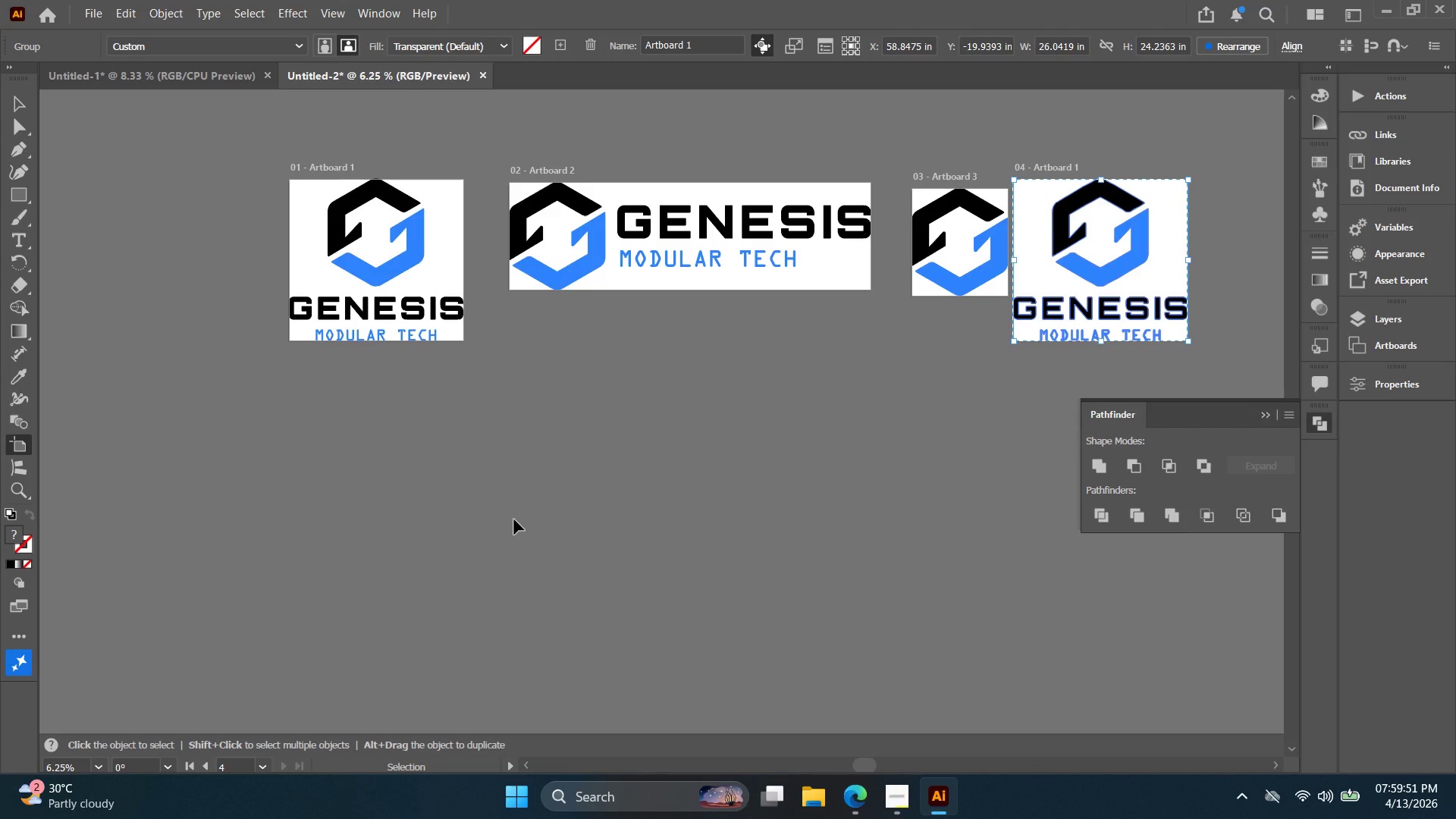 
key(Control+Z)
 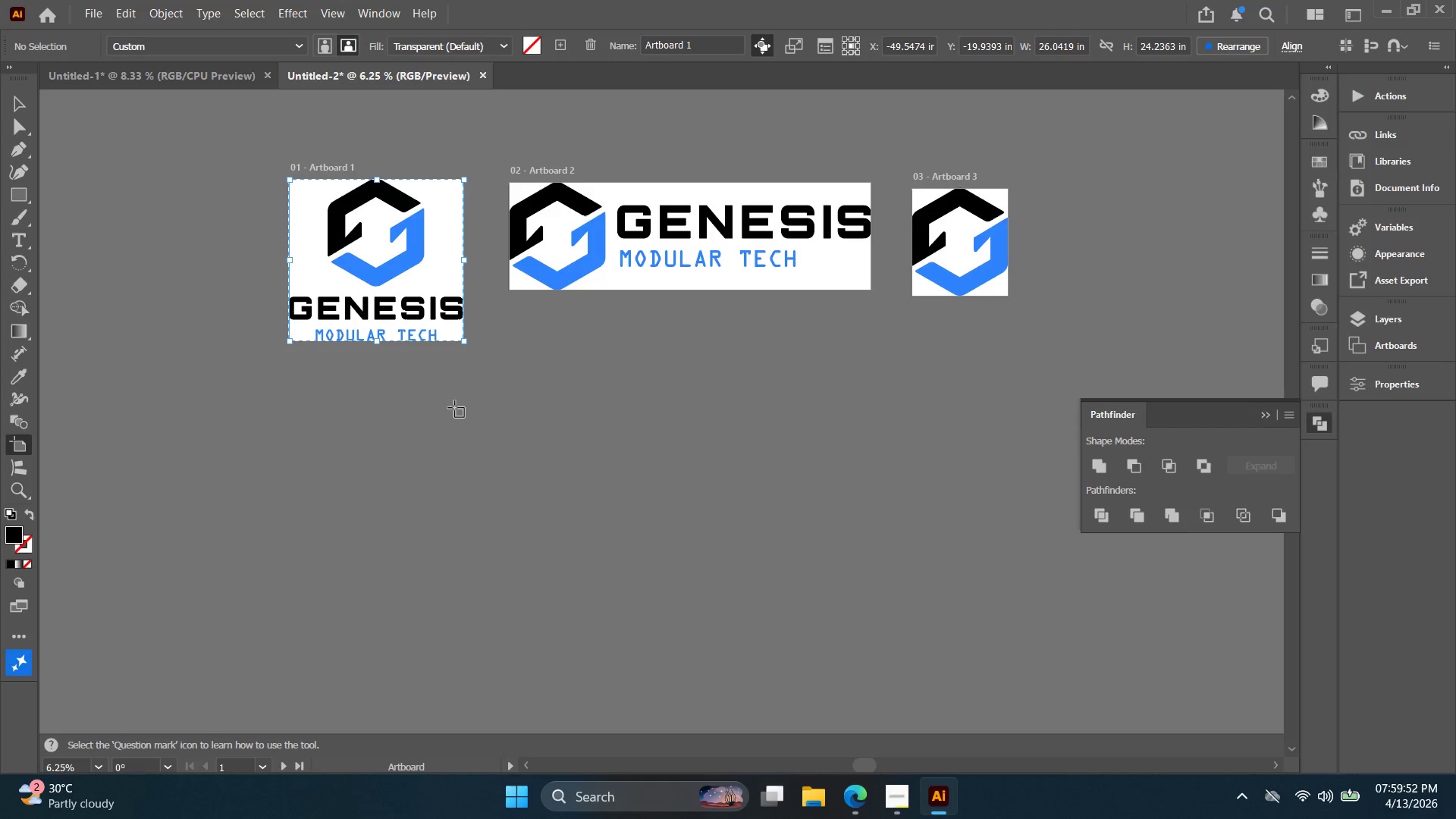 
key(Alt+AltLeft)
 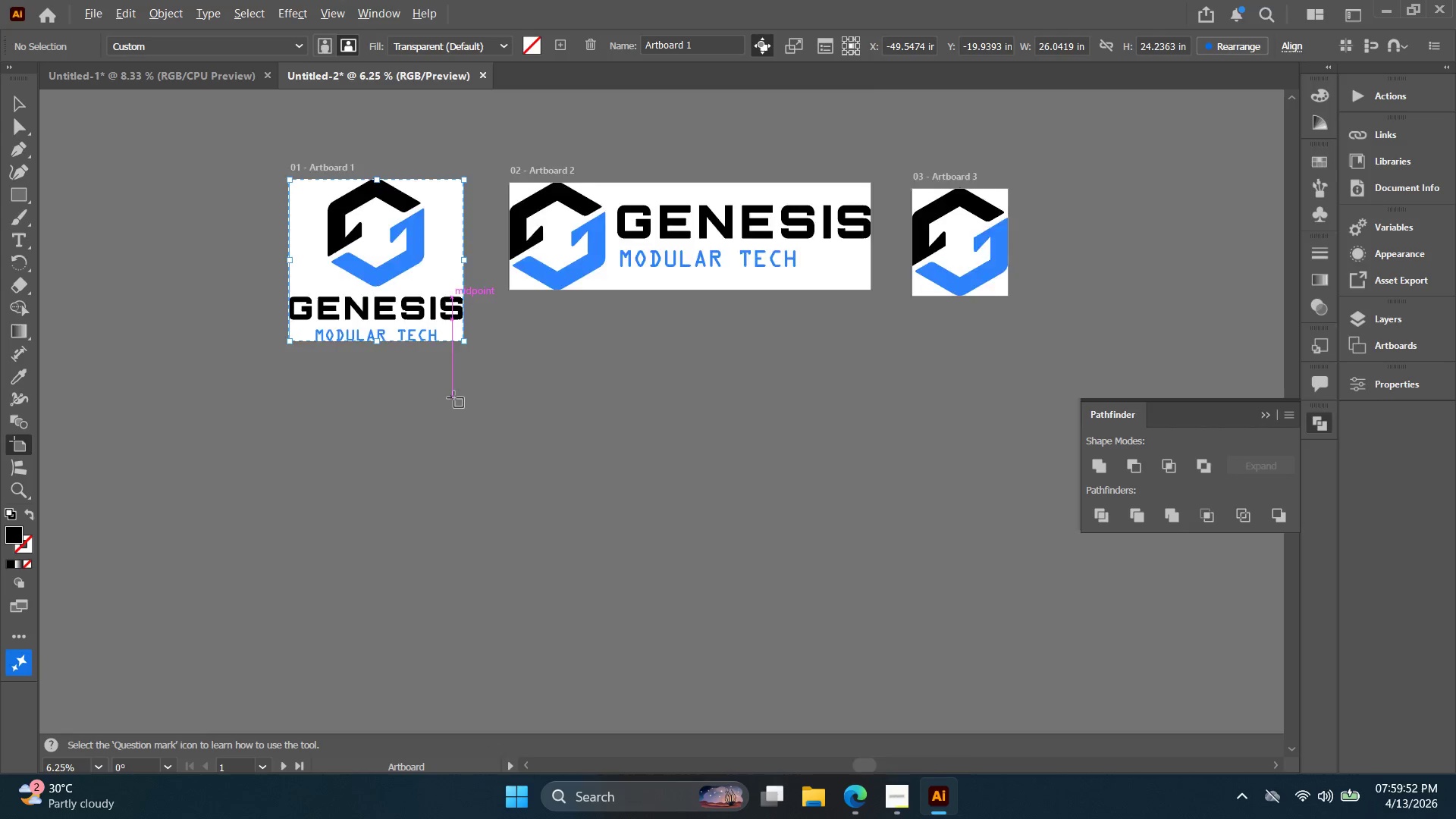 
key(Space)
 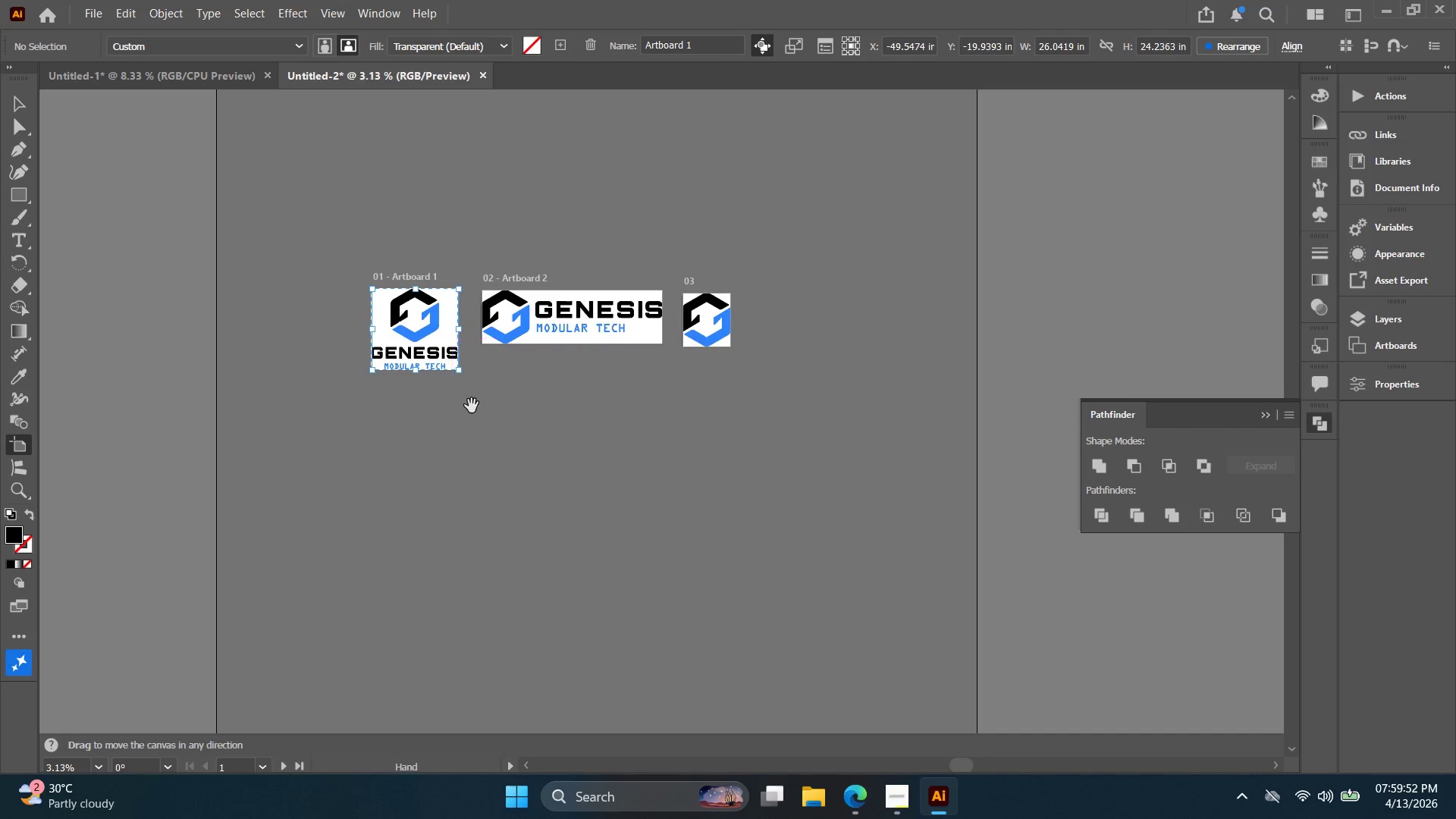 
left_click_drag(start_coordinate=[469, 398], to_coordinate=[440, 362])
 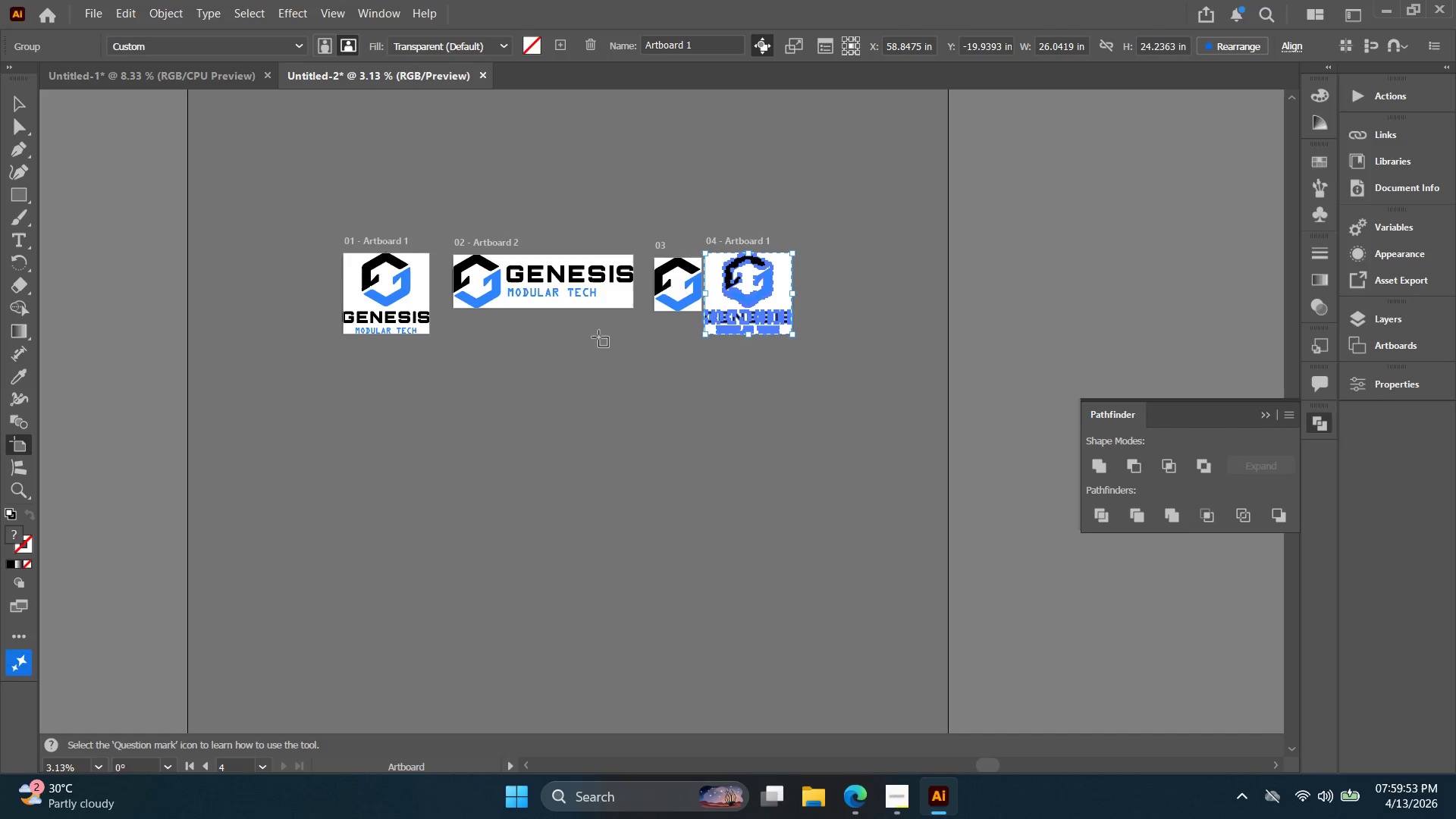 
key(Control+ControlLeft)
 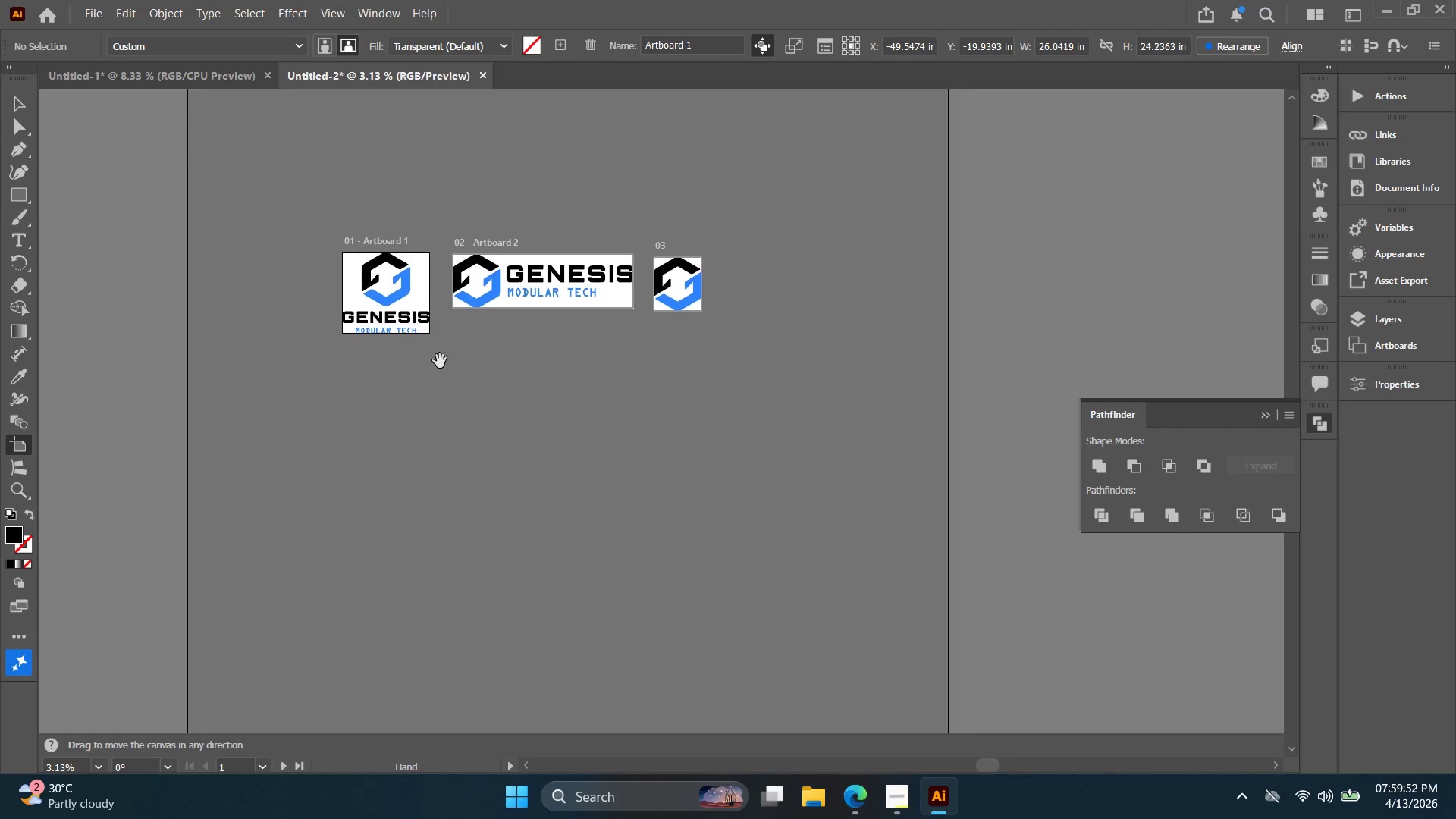 
scroll: coordinate [453, 397], scroll_direction: down, amount: 3.0
 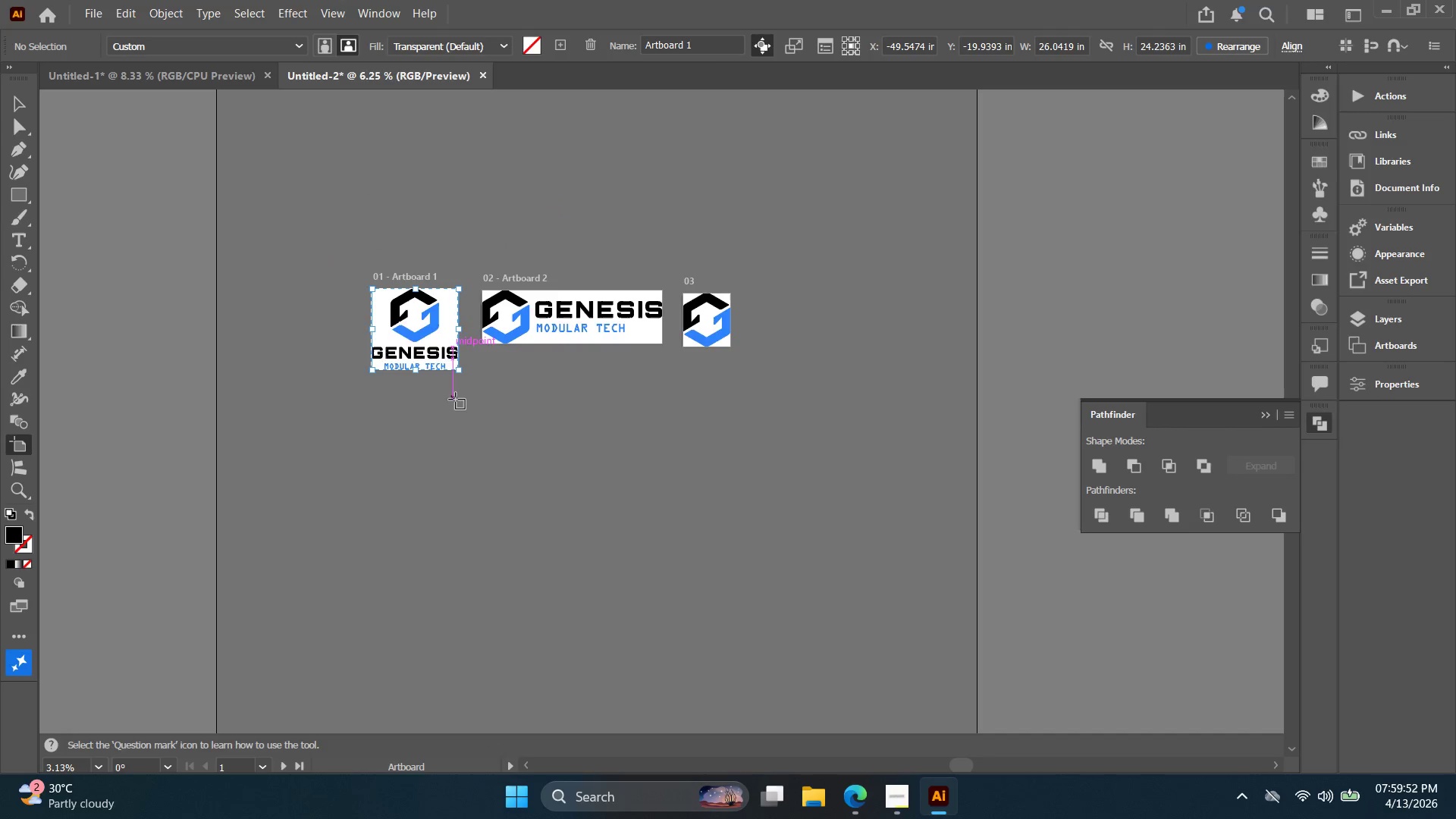 
key(Control+V)
 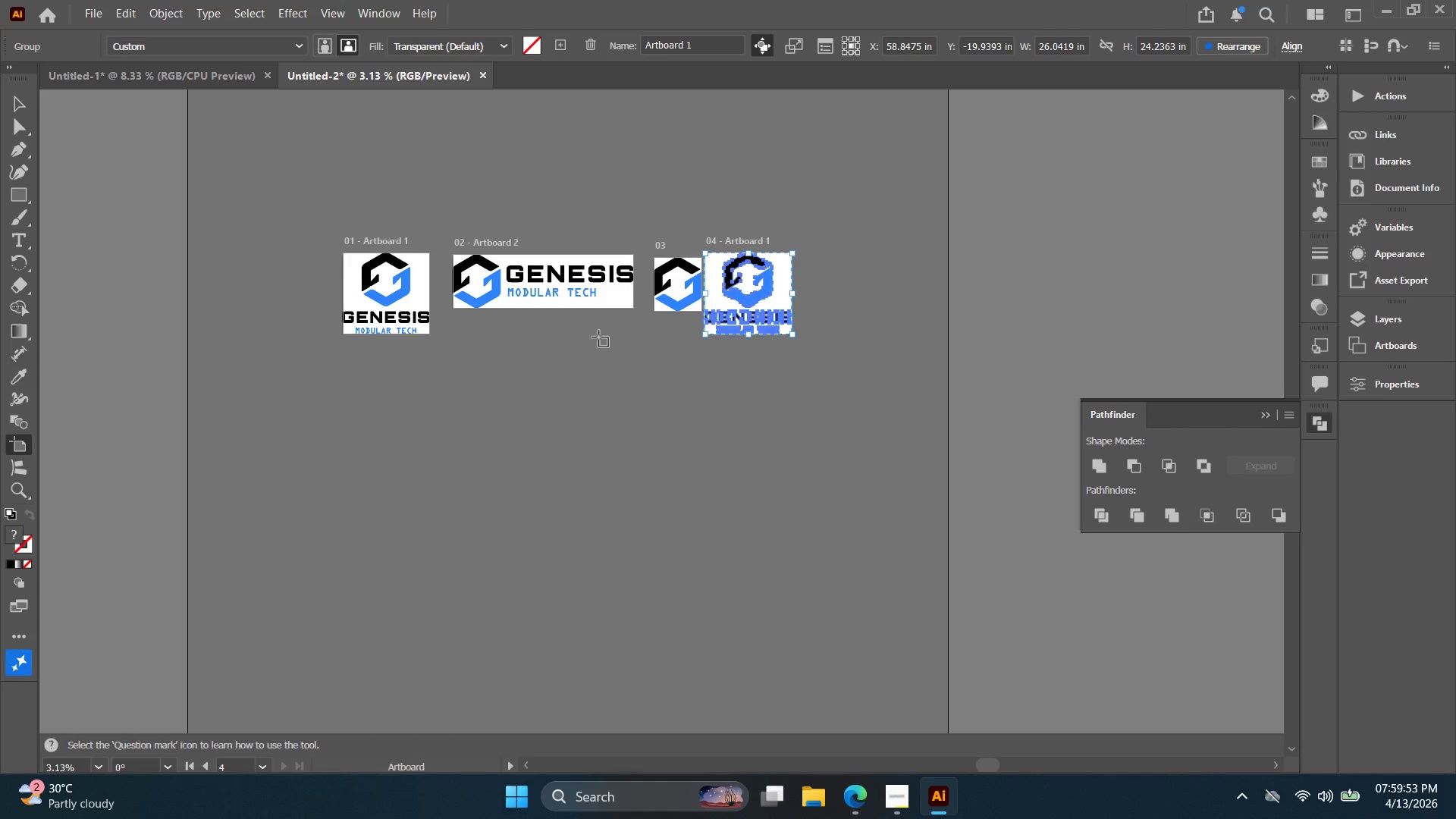 
key(Control+ControlLeft)
 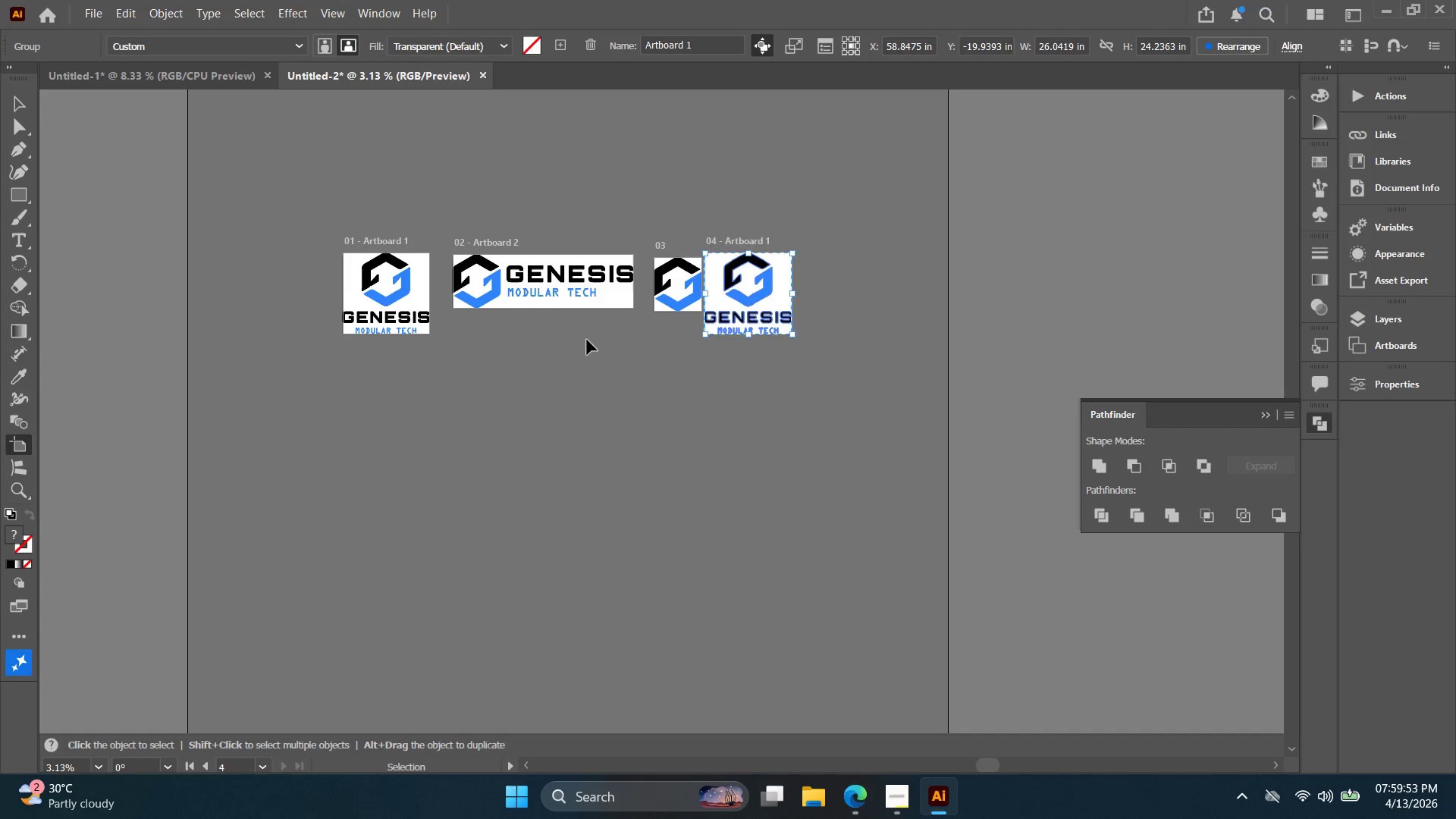 
key(Control+Z)
 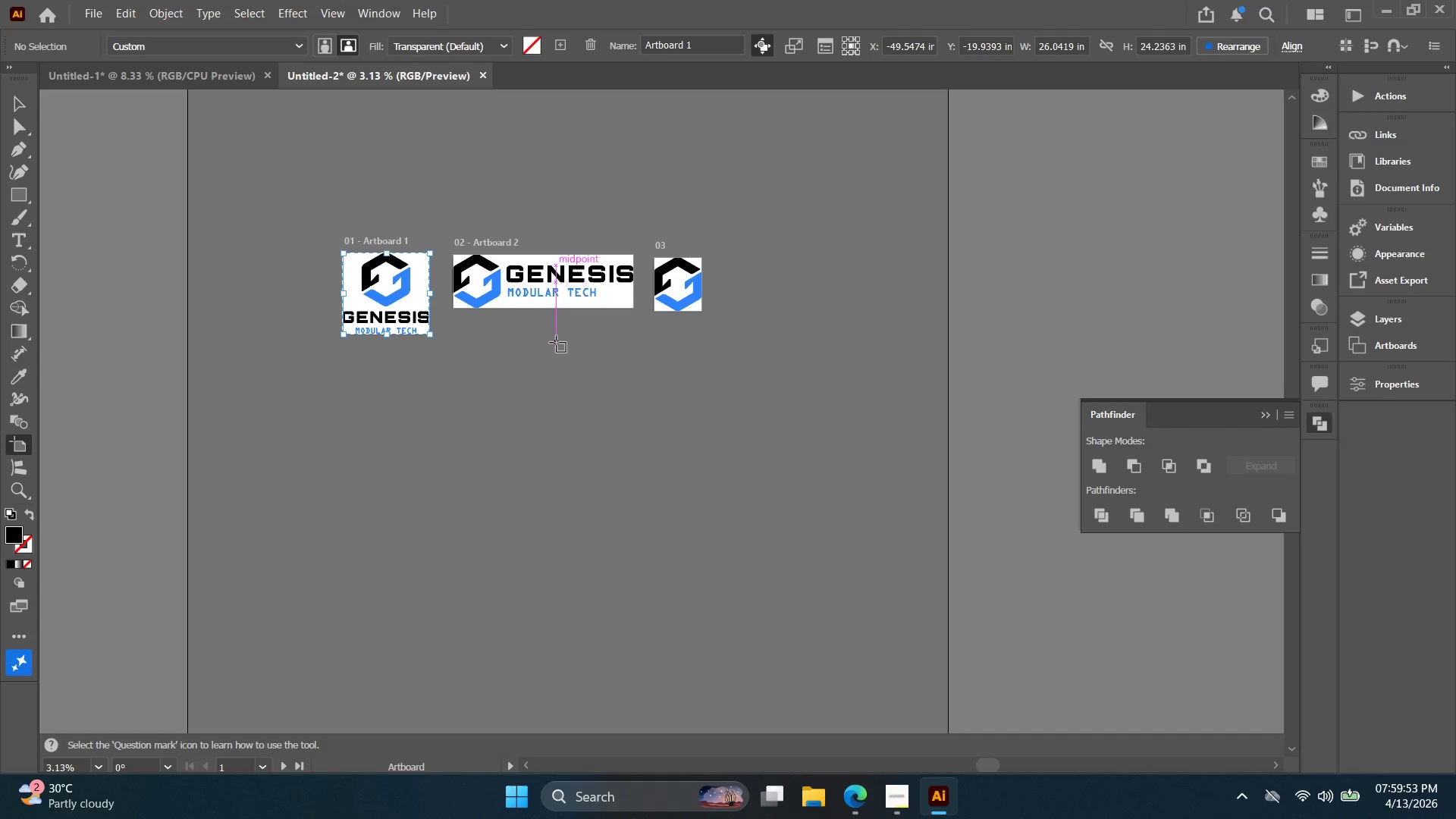 
type(vO)
 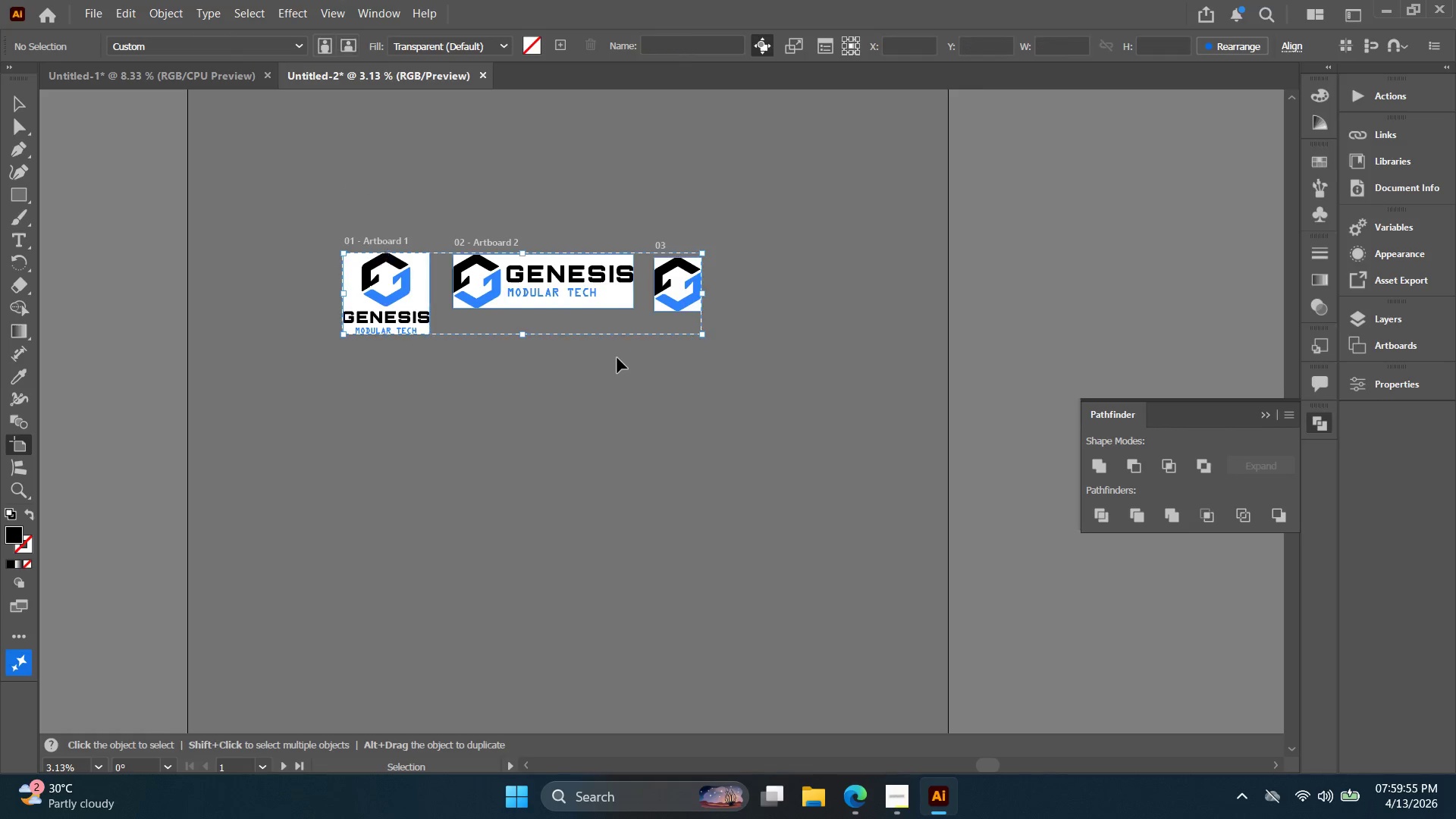 
key(Control+A)
 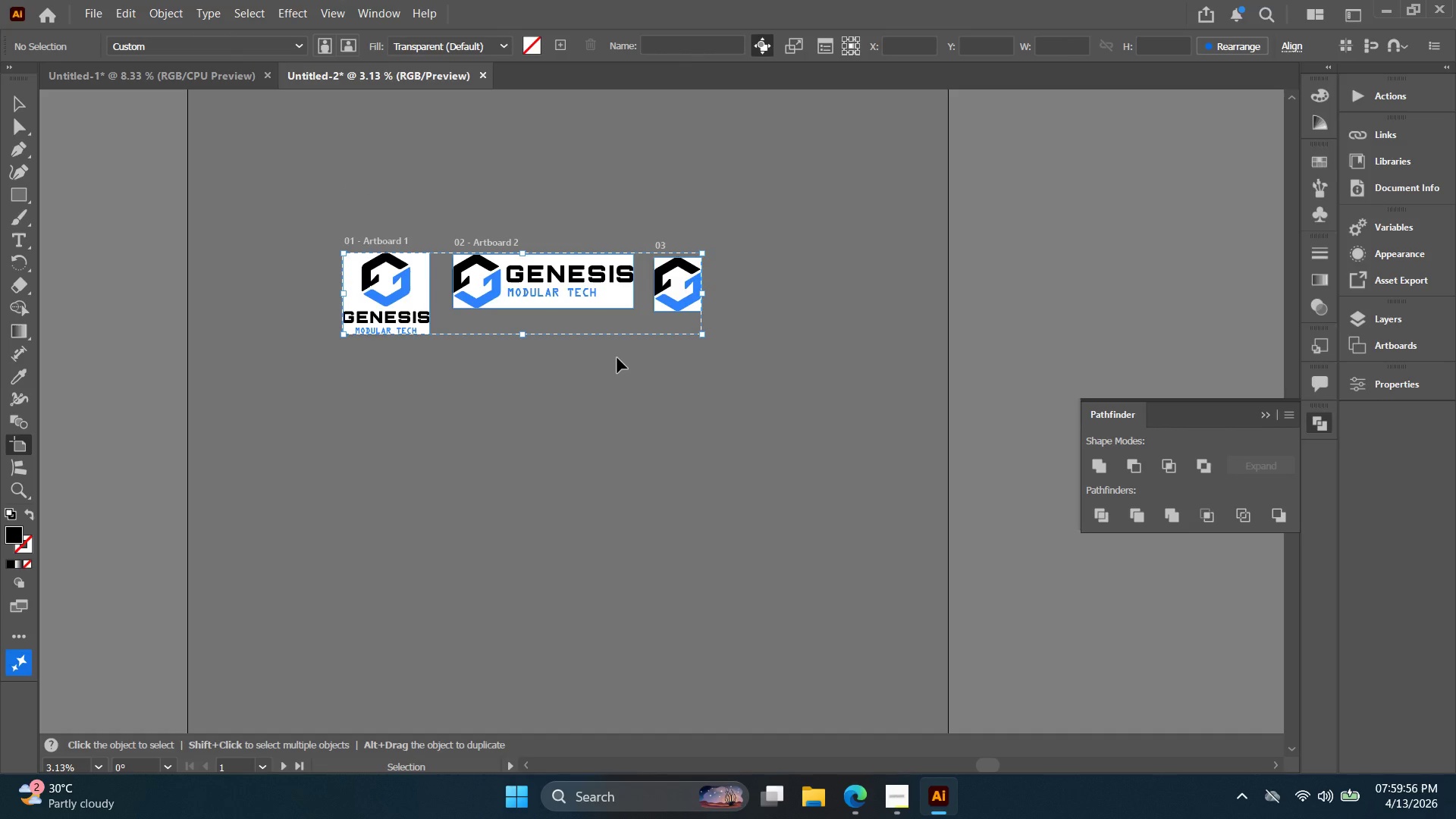 
key(Control+C)
 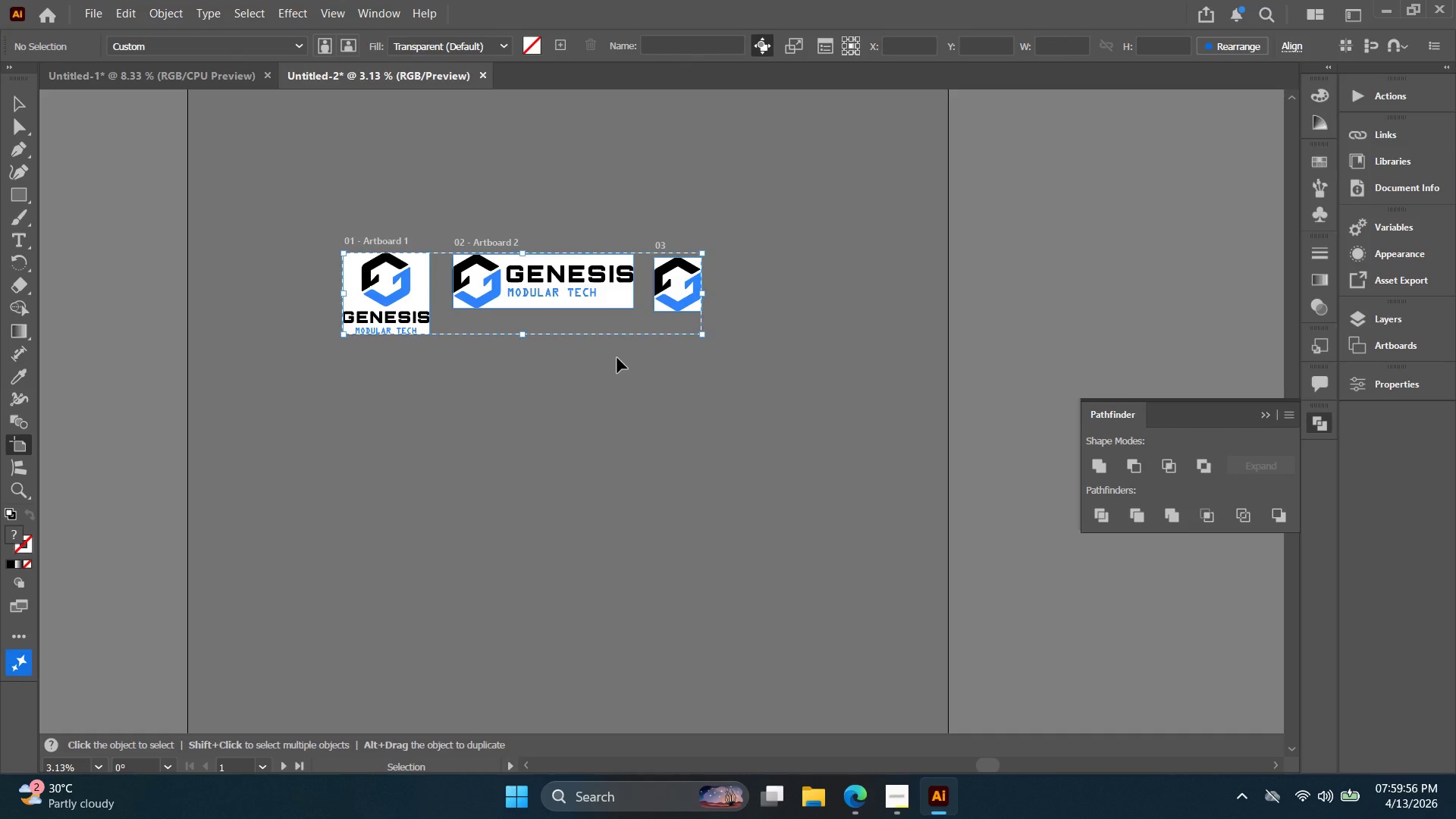 
key(Control+V)
 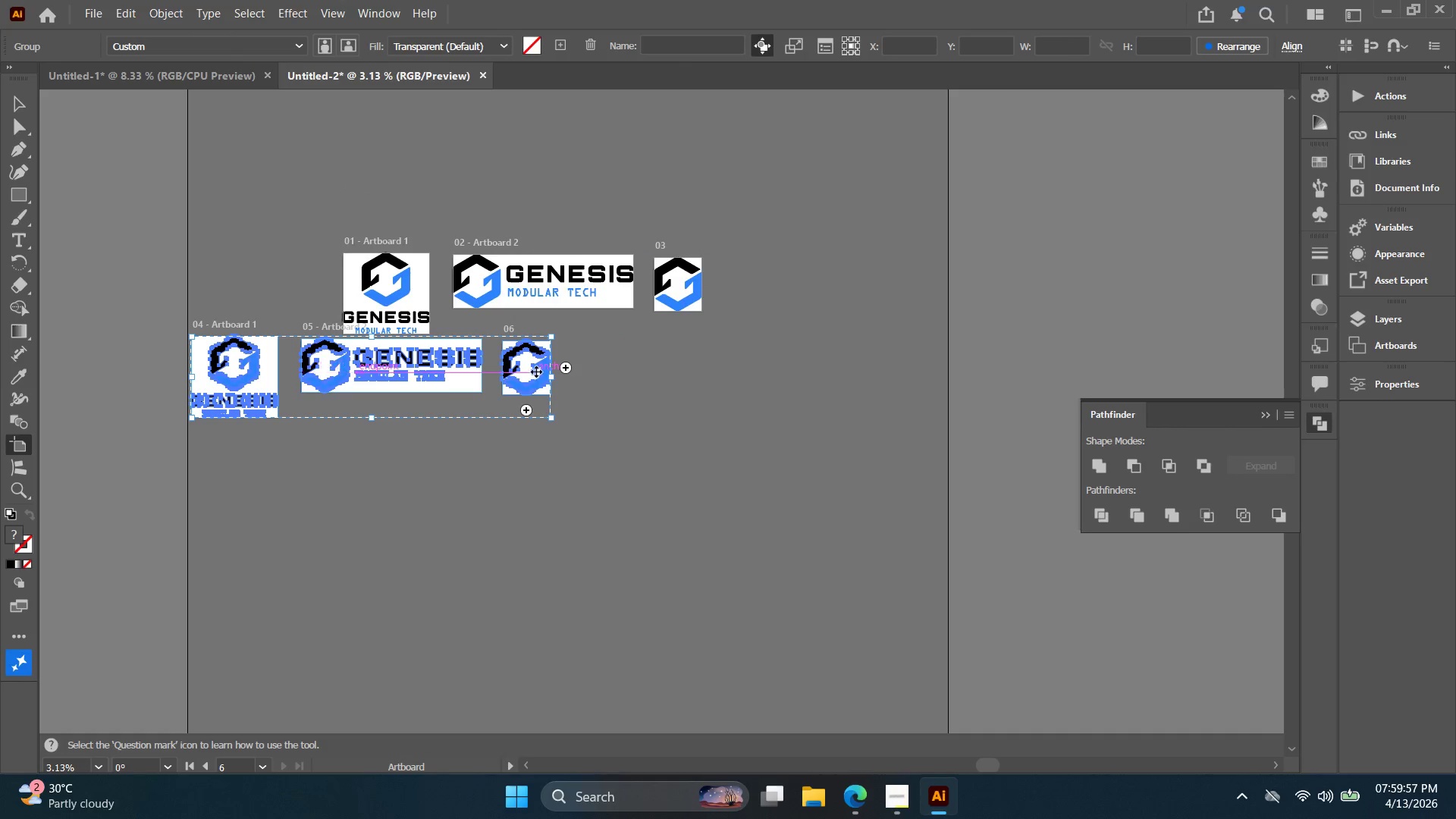 
left_click_drag(start_coordinate=[536, 372], to_coordinate=[694, 398])
 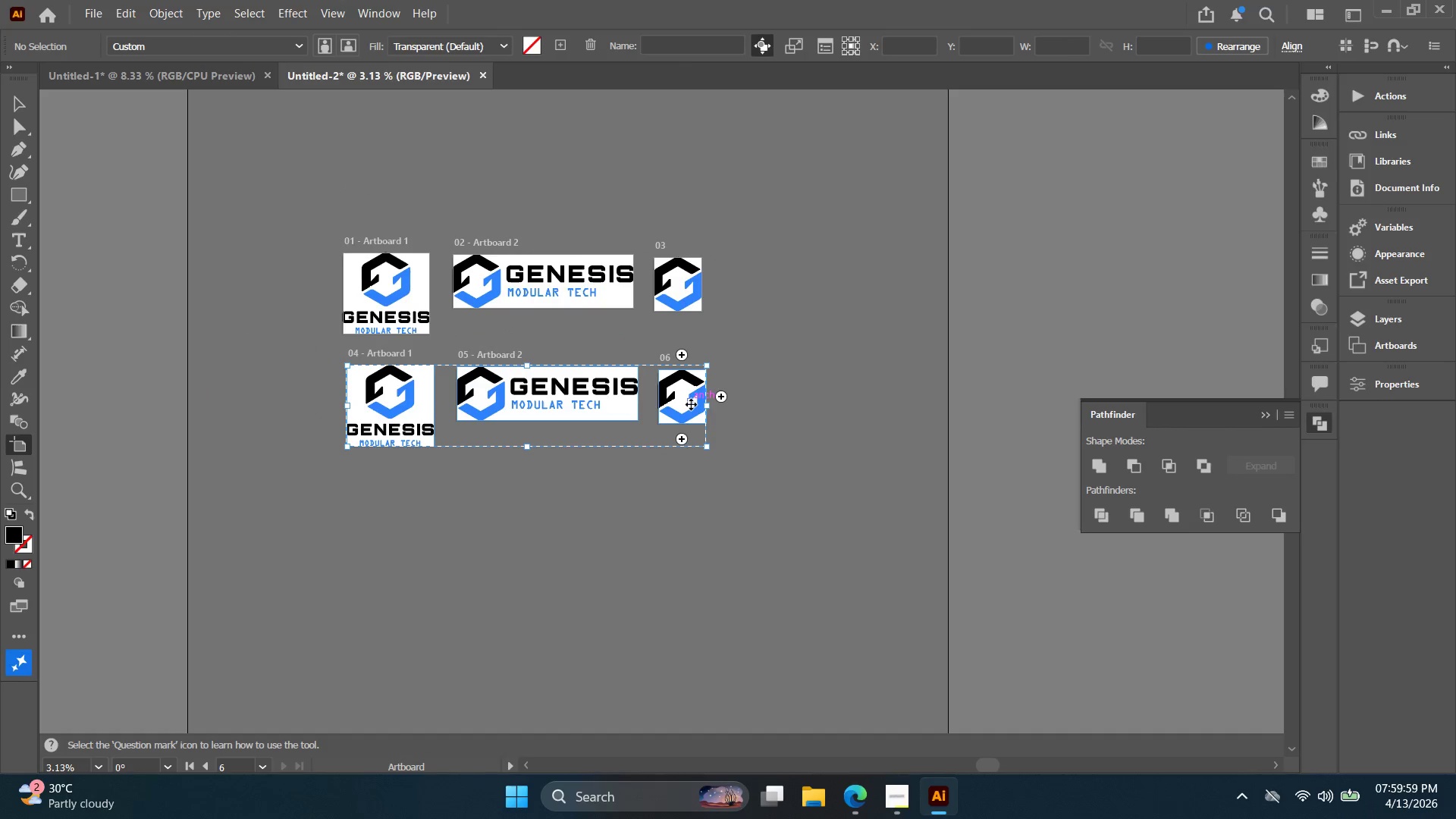 
key(Control+C)
 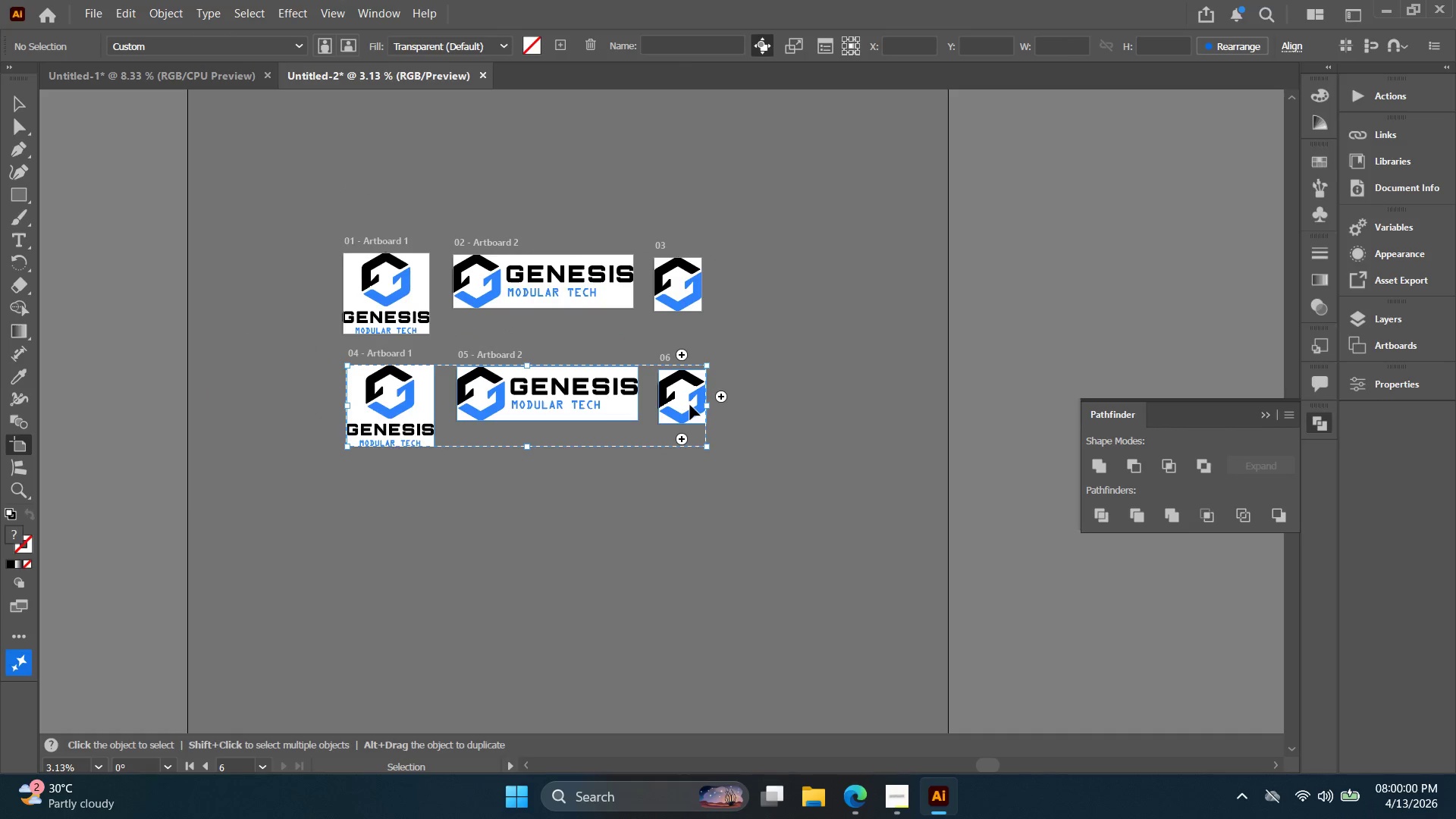 
key(Control+V)
 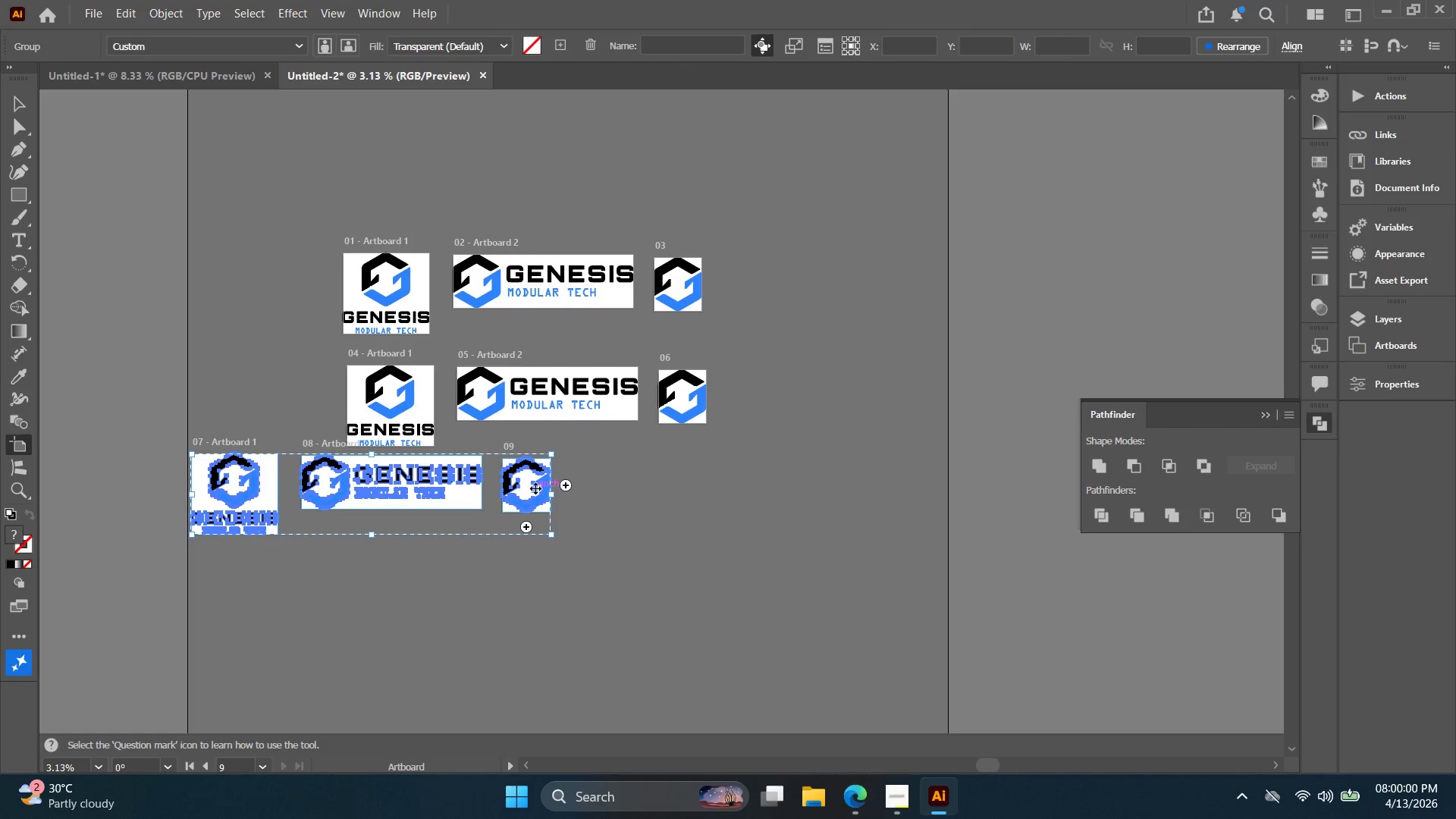 
left_click_drag(start_coordinate=[539, 488], to_coordinate=[697, 510])
 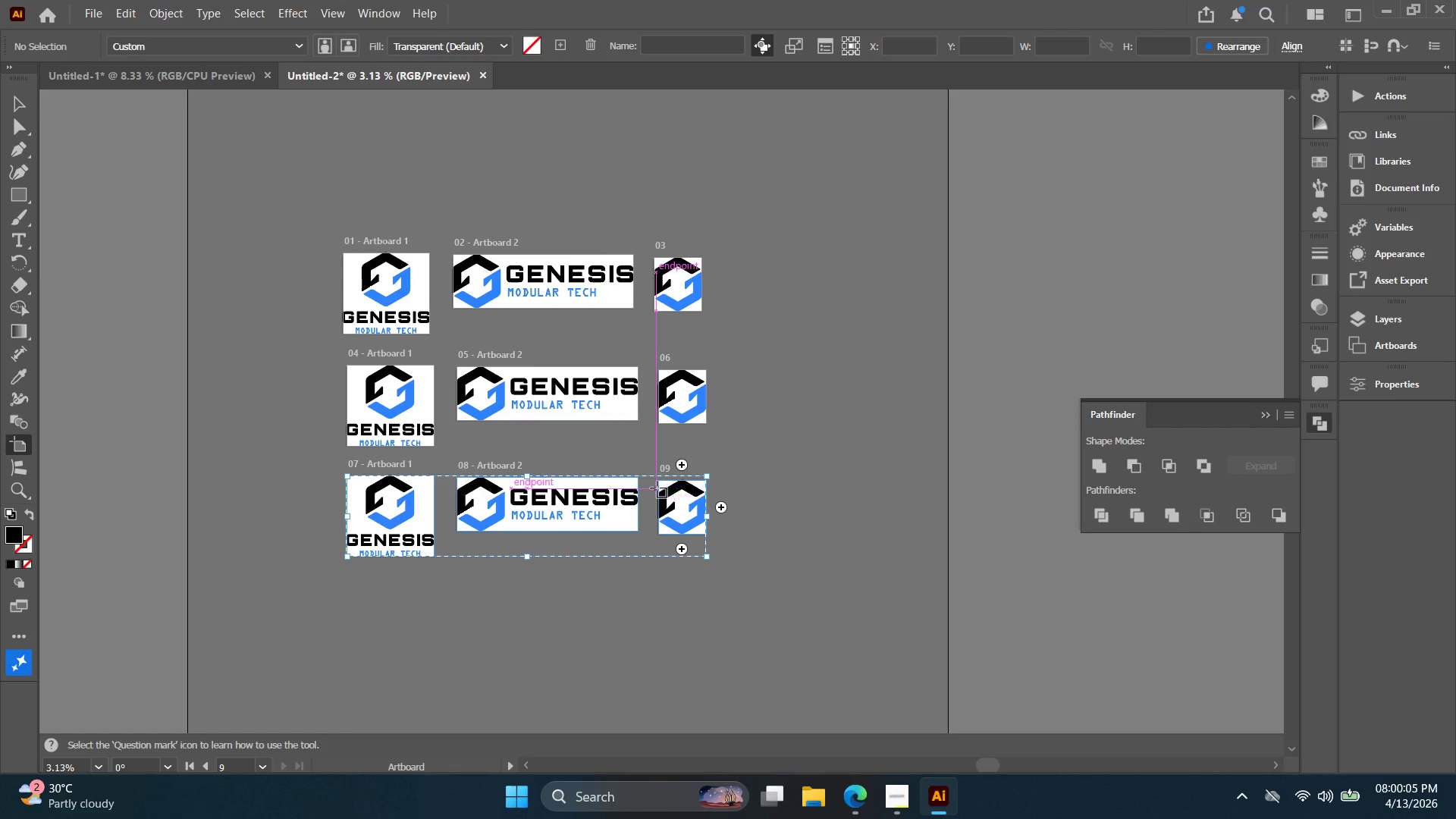 
key(V)
 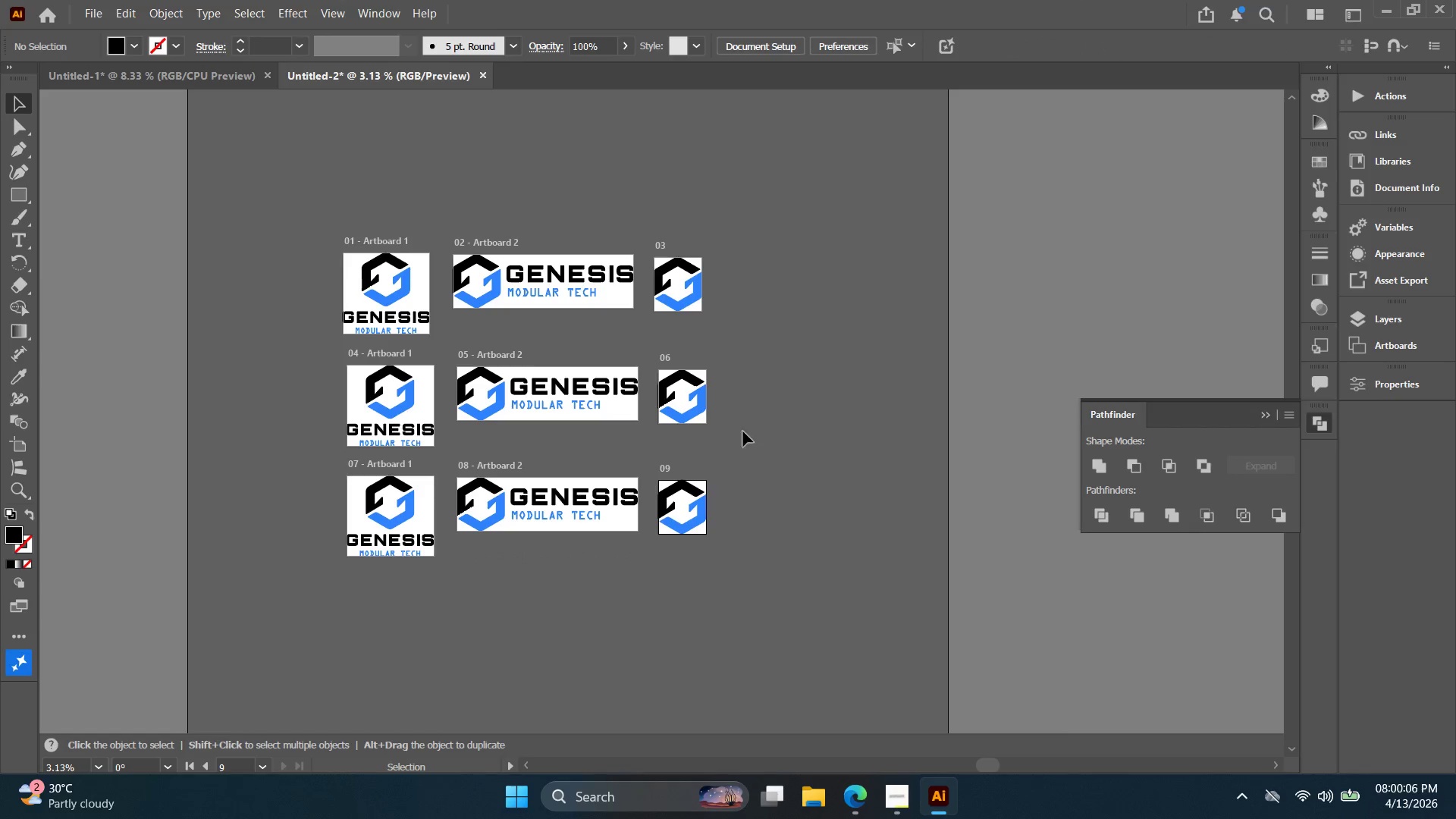 
left_click_drag(start_coordinate=[757, 432], to_coordinate=[362, 374])
 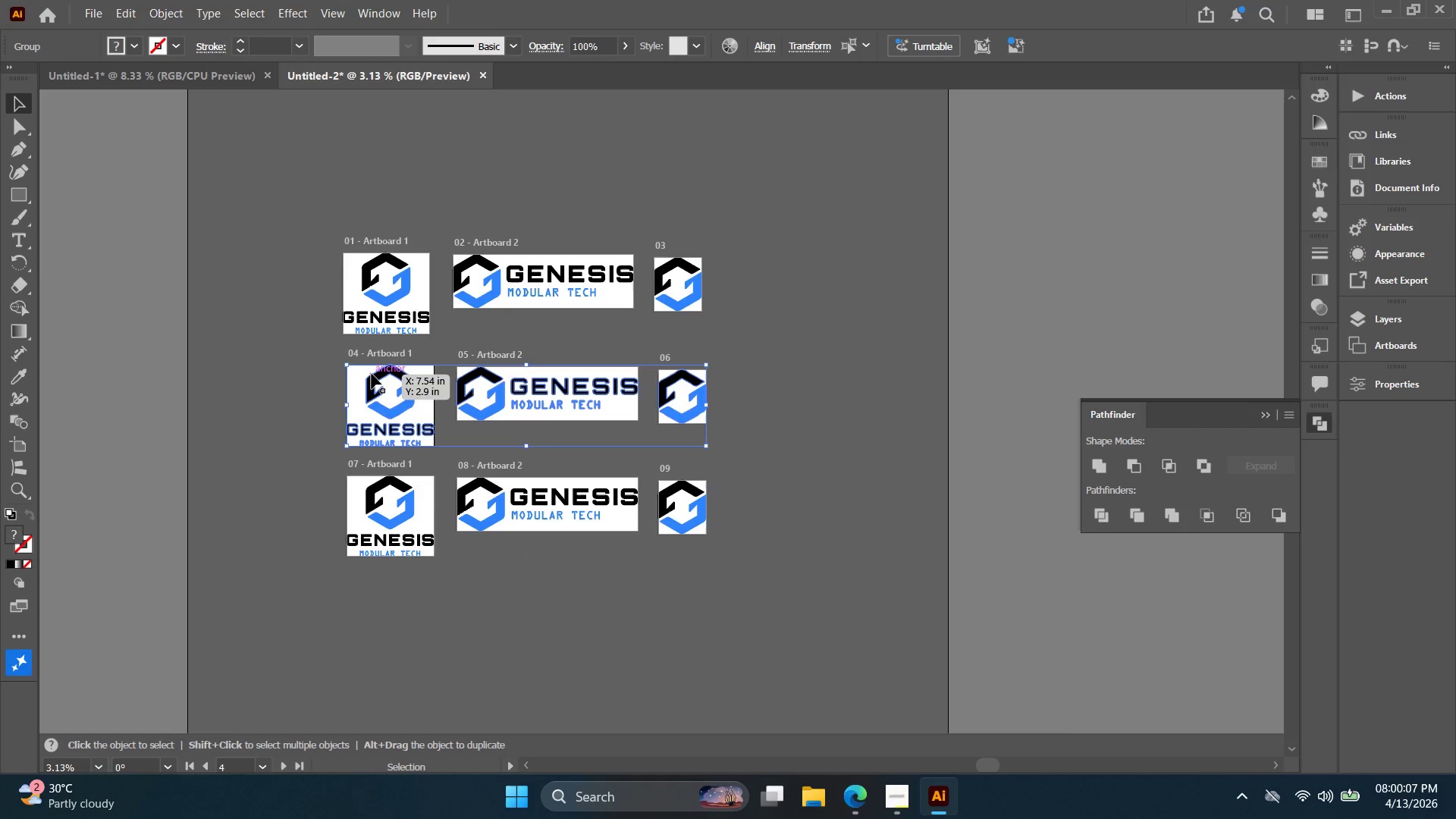 
key(Alt+AltLeft)
 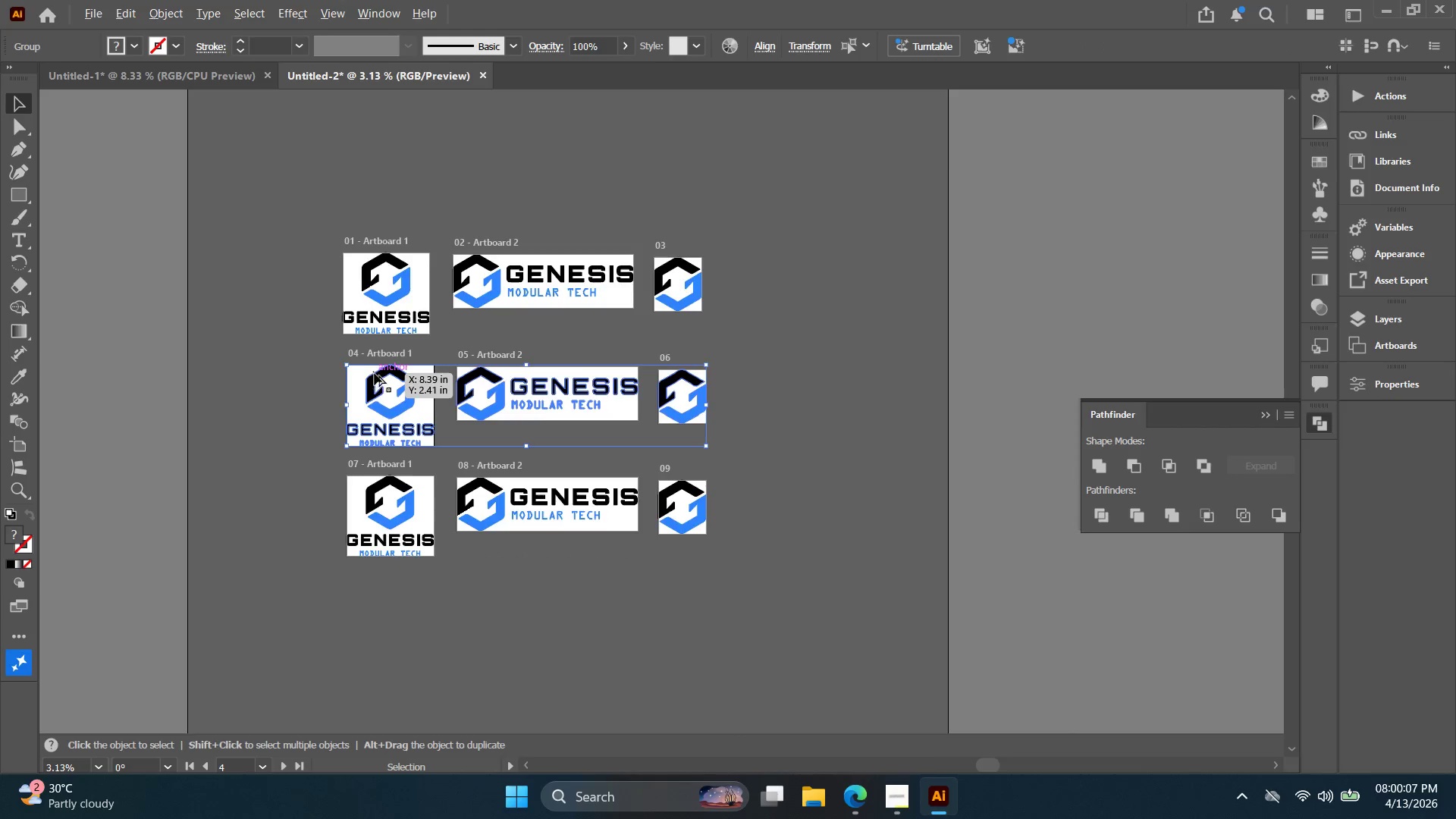 
scroll: coordinate [375, 374], scroll_direction: up, amount: 3.0
 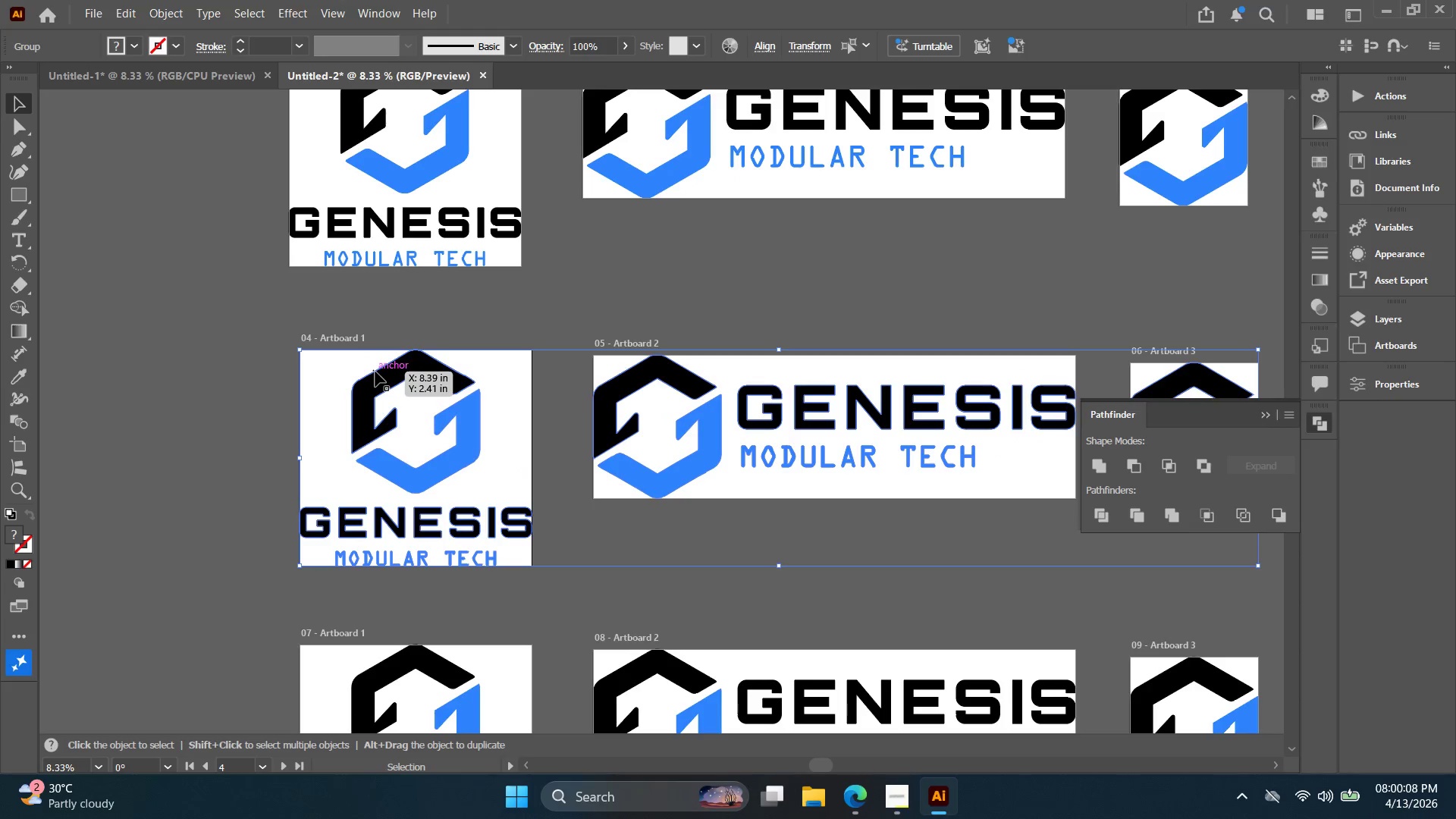 
key(I)
 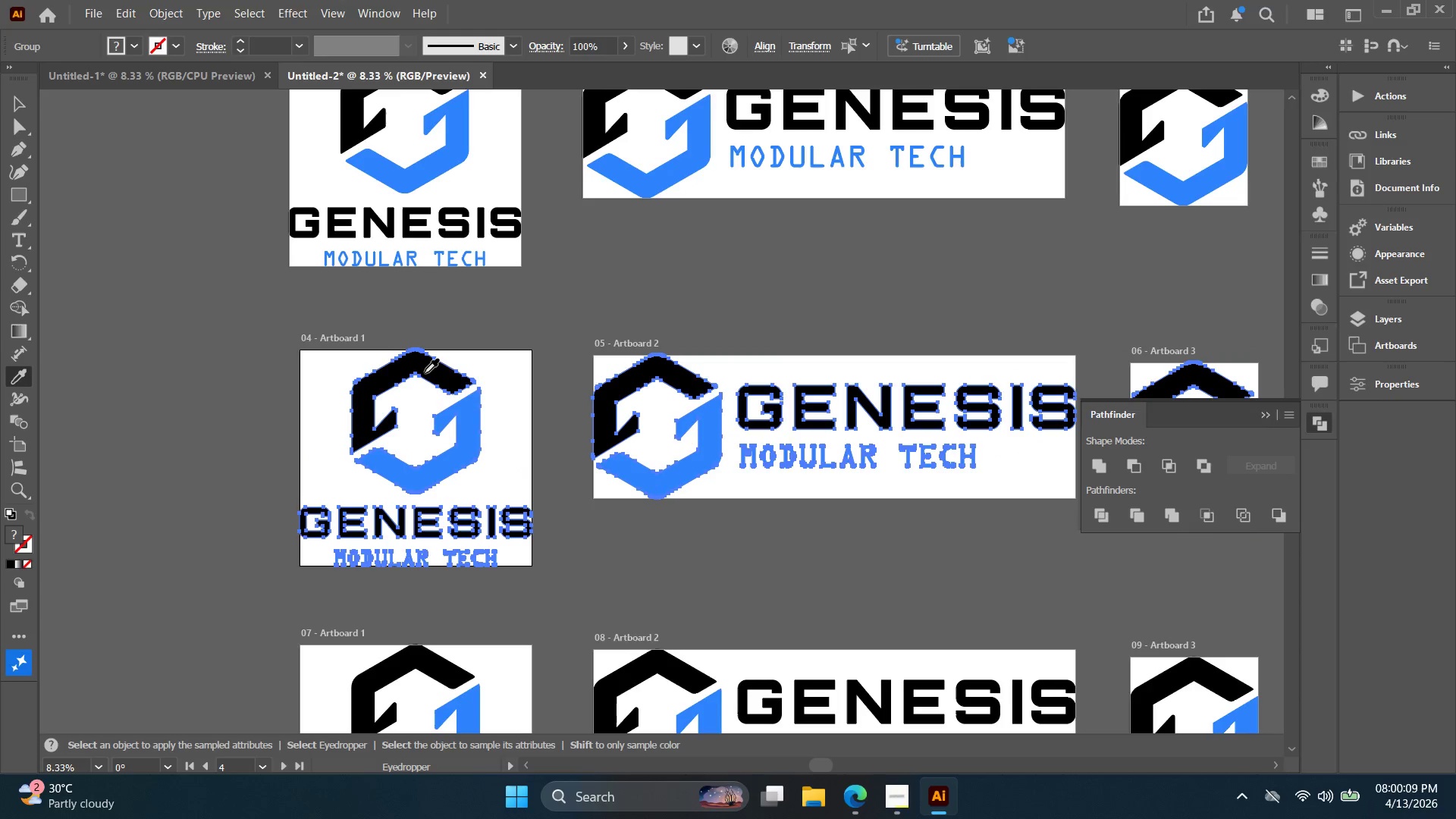 
left_click([426, 373])
 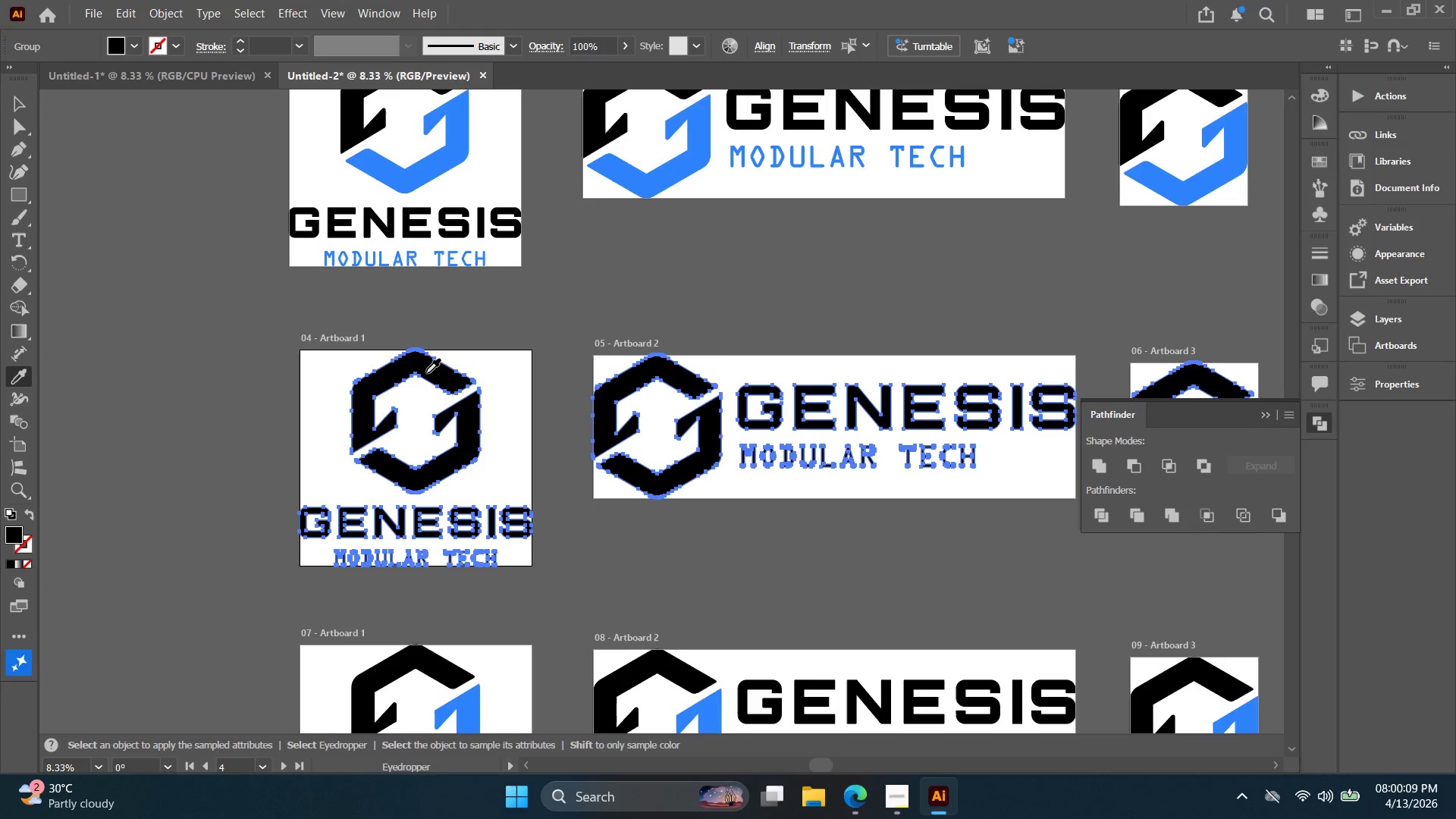 
key(V)
 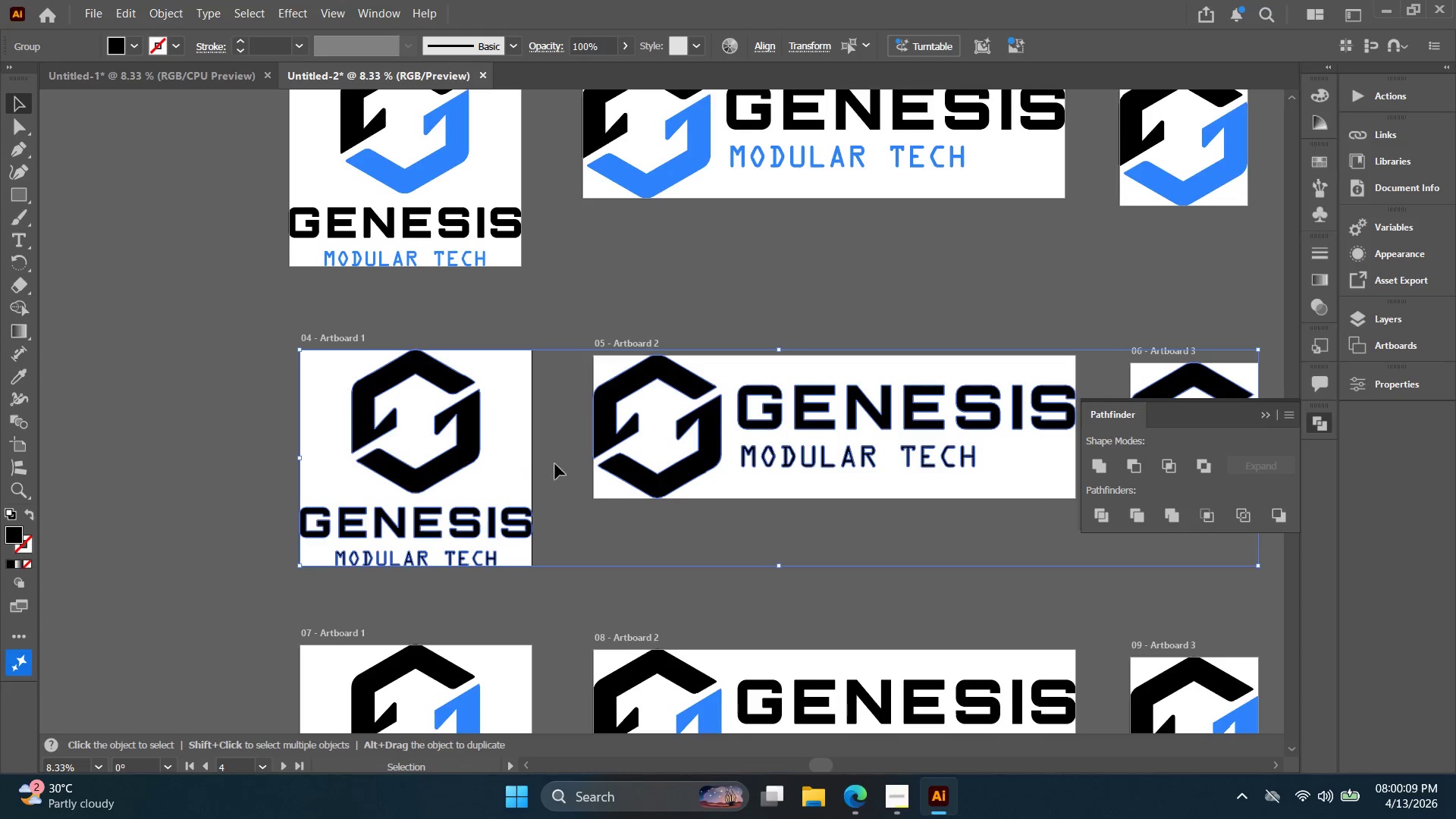 
hold_key(key=Space, duration=0.33)
 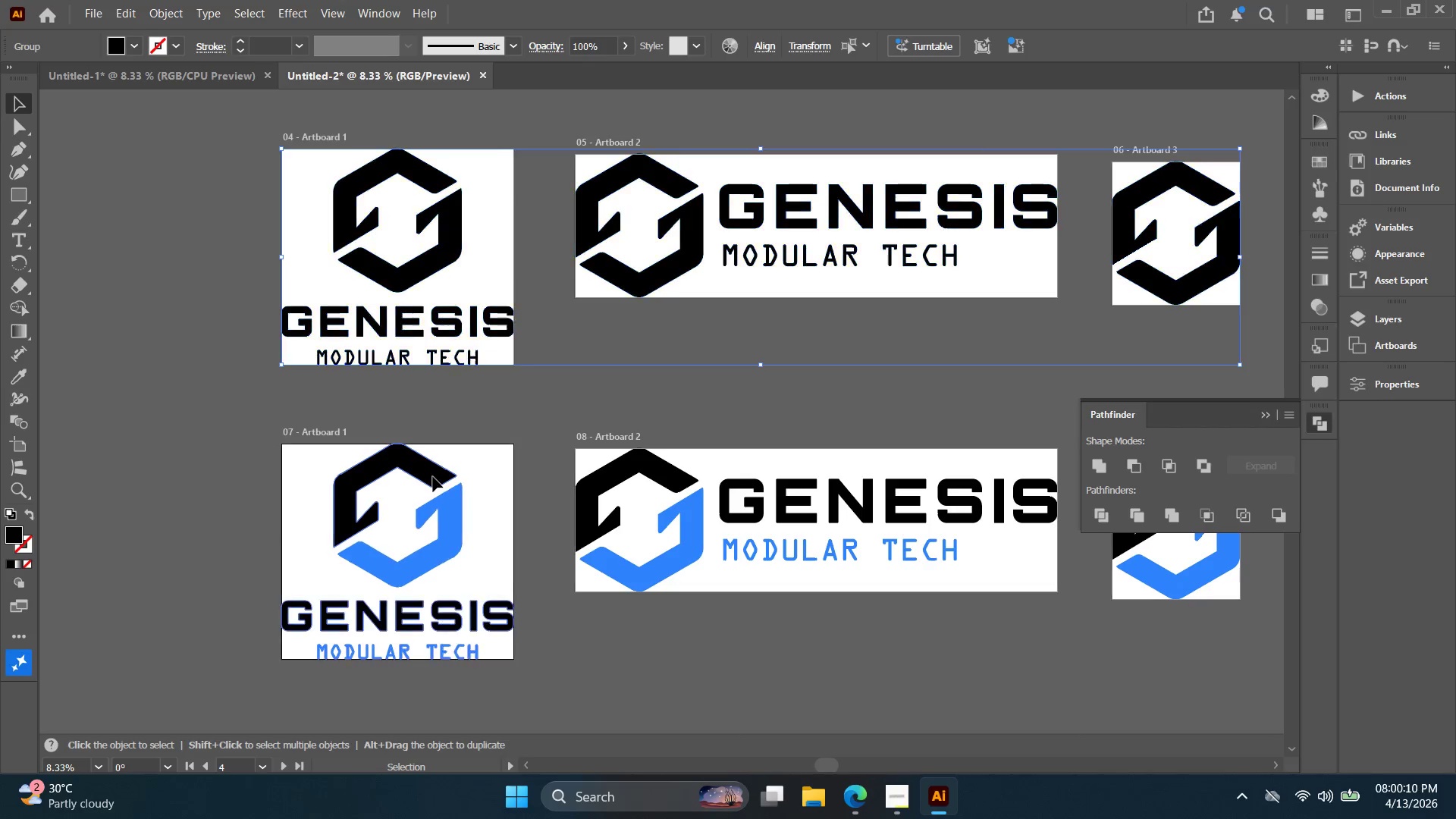 
left_click_drag(start_coordinate=[626, 533], to_coordinate=[608, 332])
 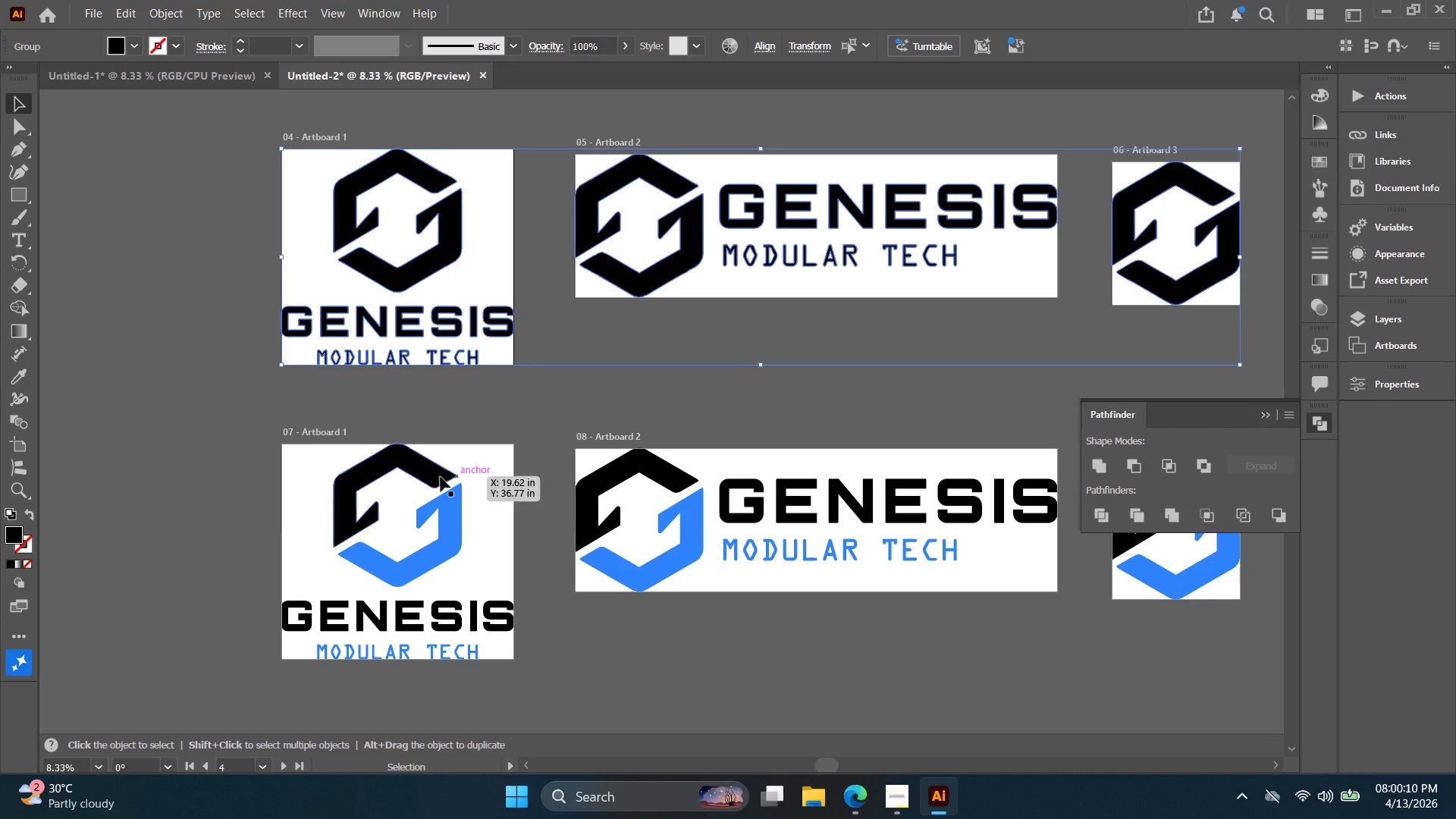 
left_click([433, 477])
 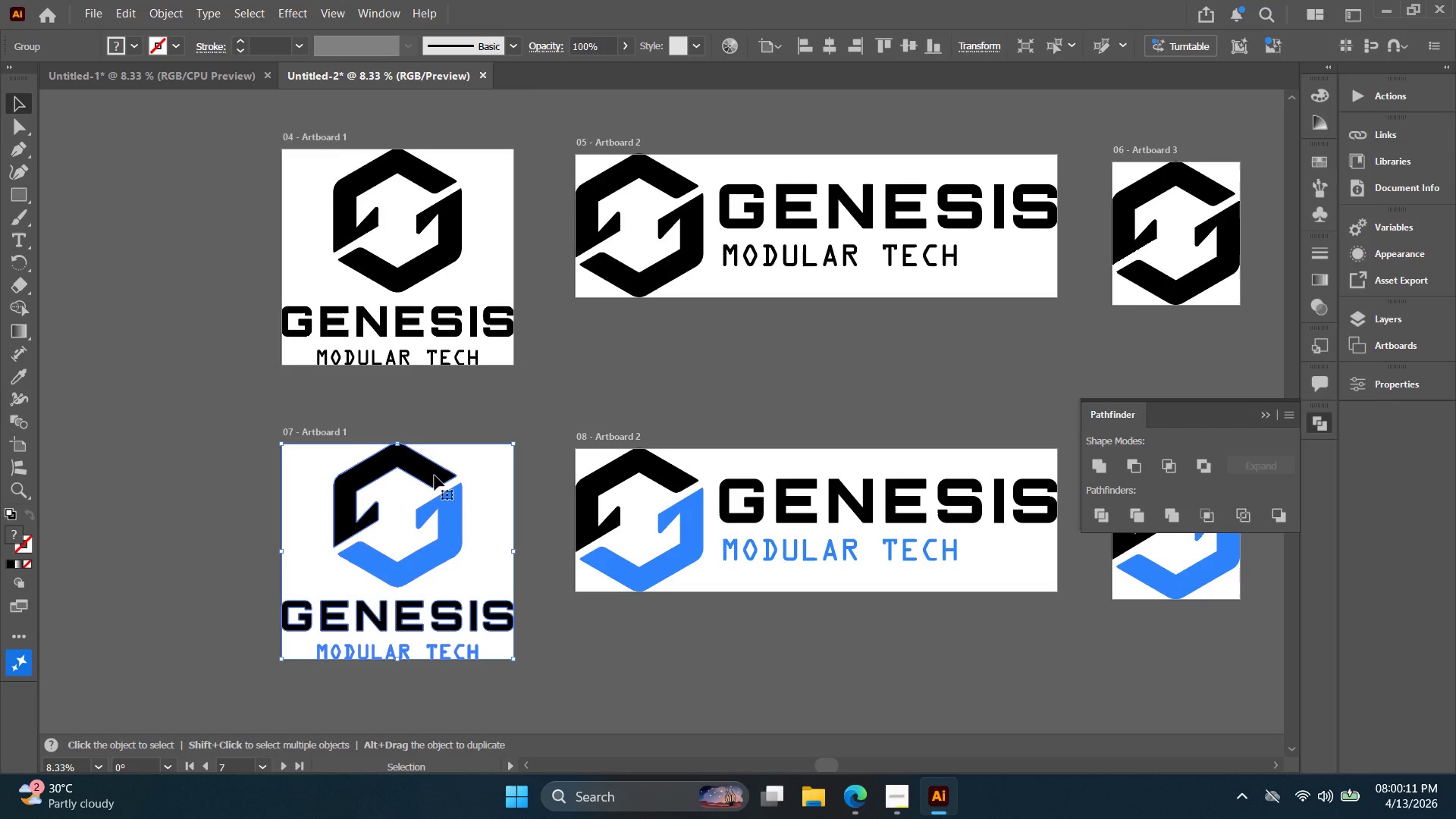 
left_click_drag(start_coordinate=[435, 475], to_coordinate=[479, 501])
 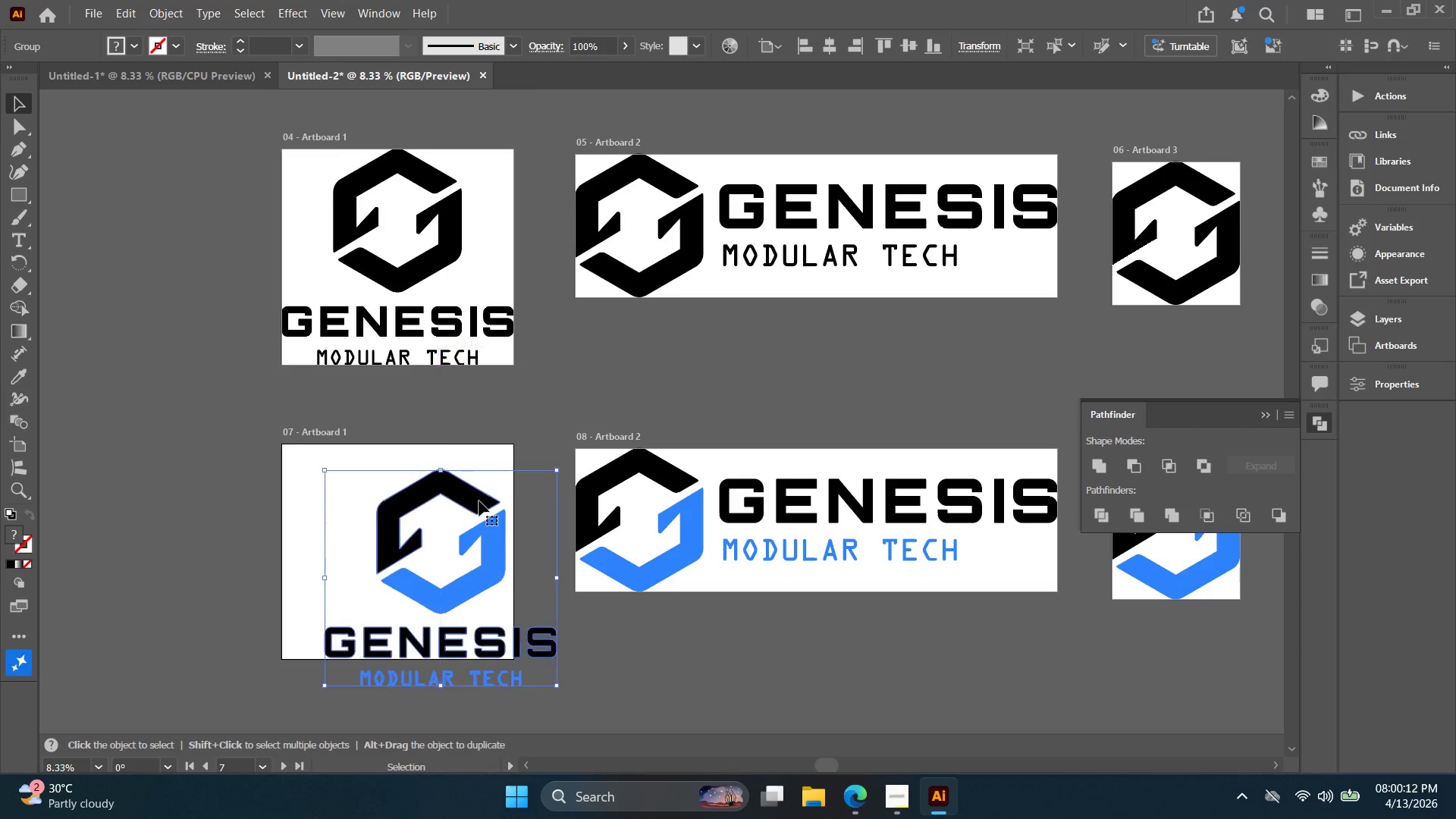 
key(Control+ControlLeft)
 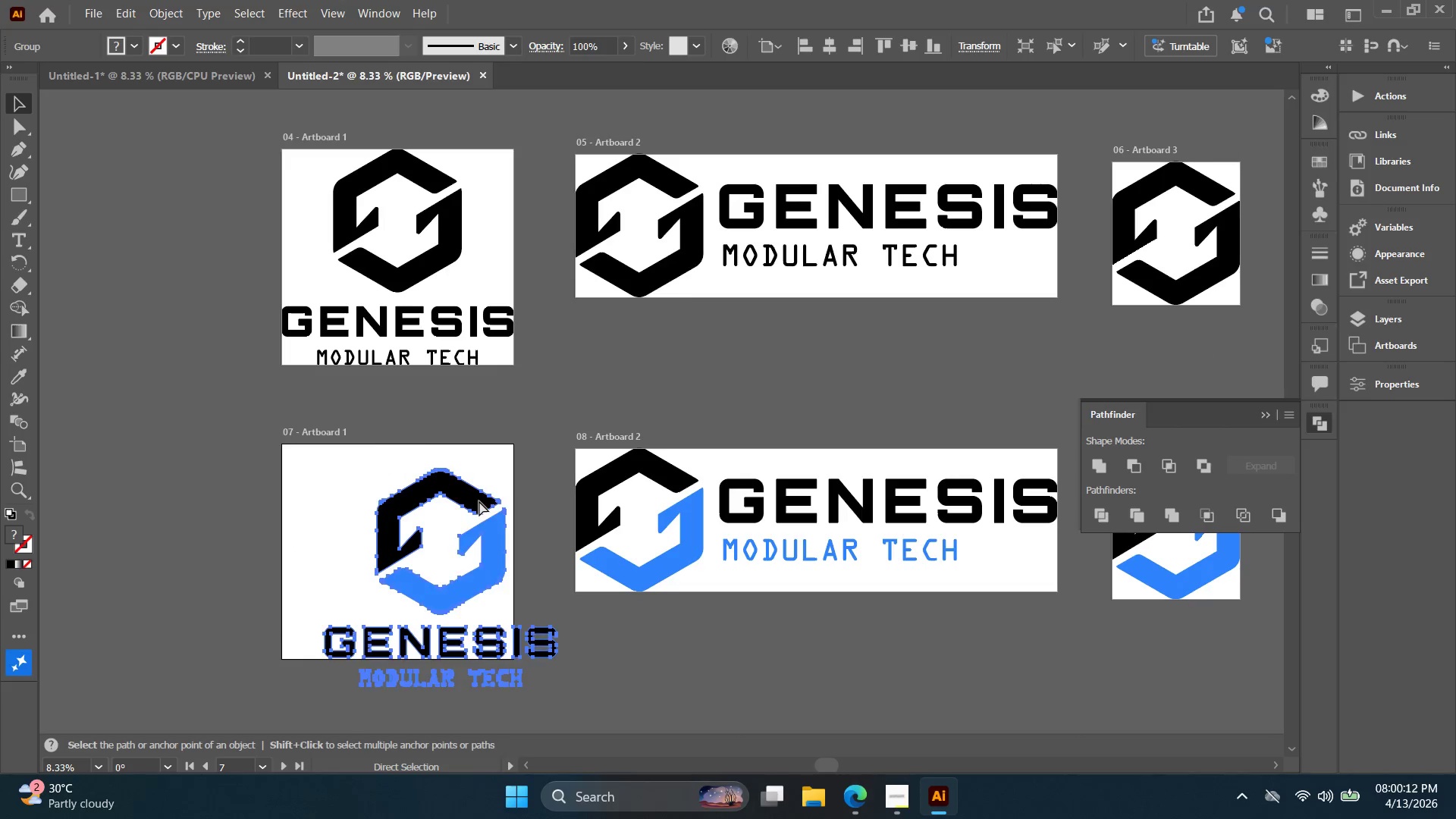 
key(Control+Z)
 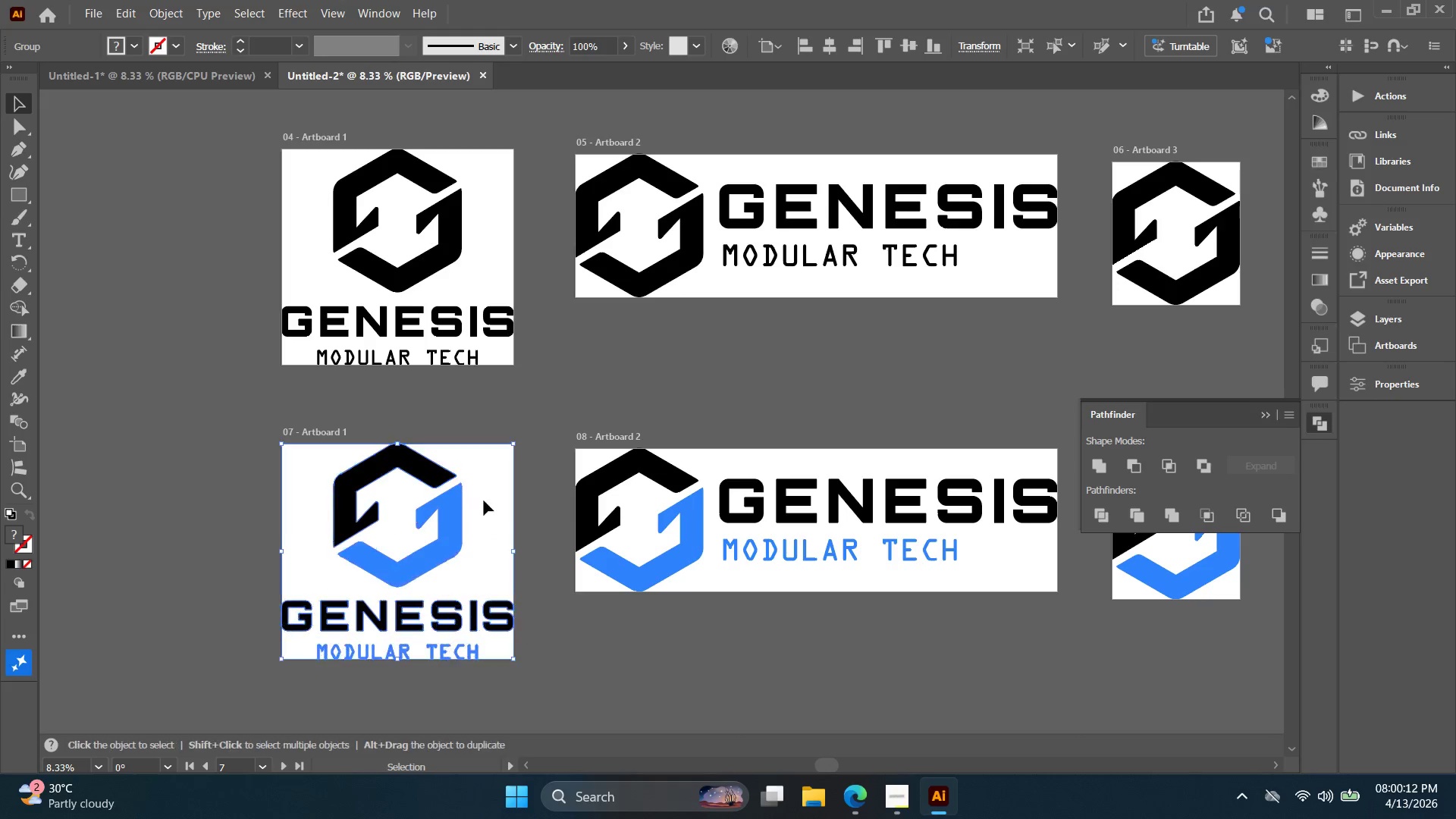 
key(Alt+AltLeft)
 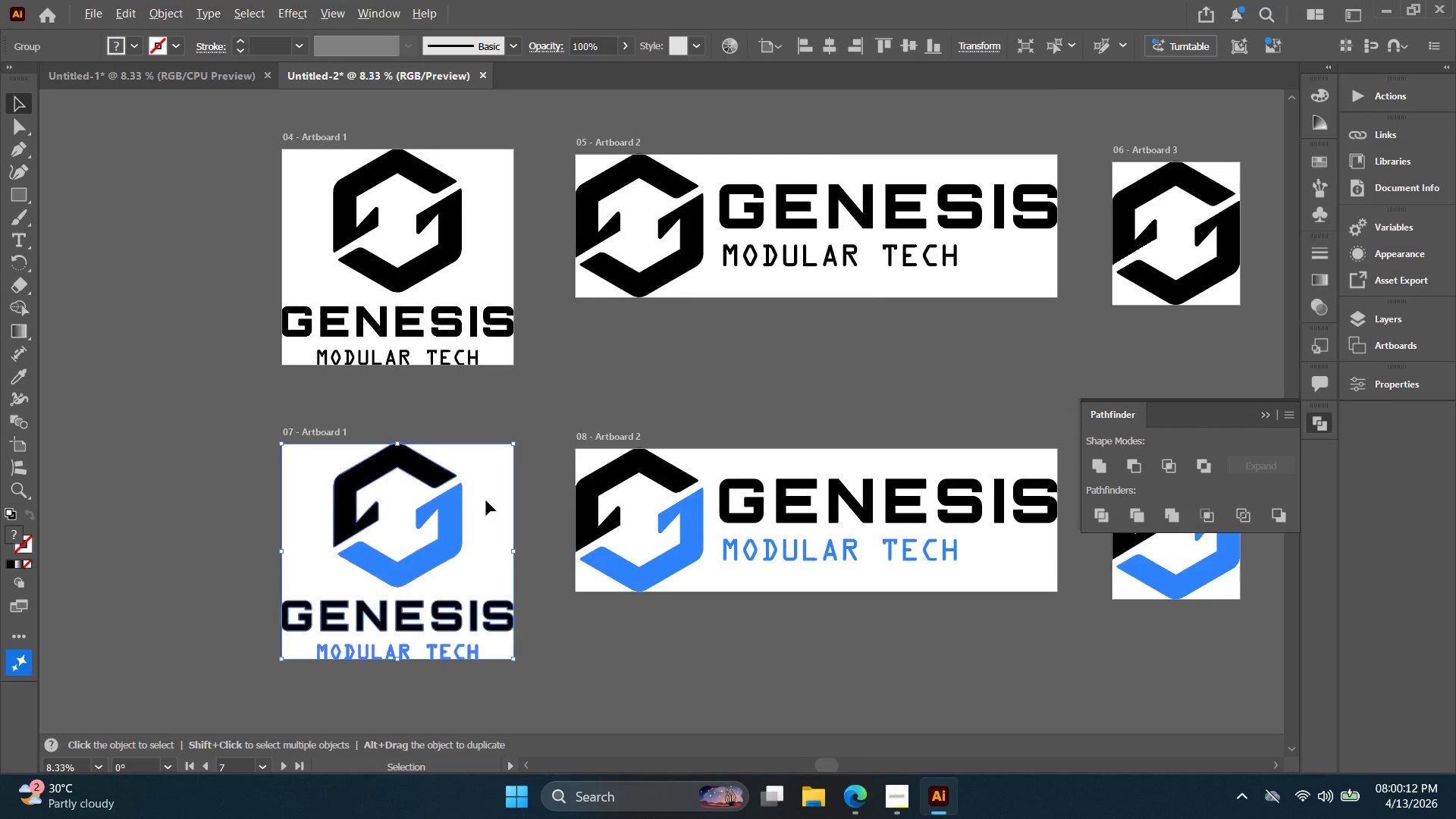 
hold_key(key=Space, duration=0.33)
 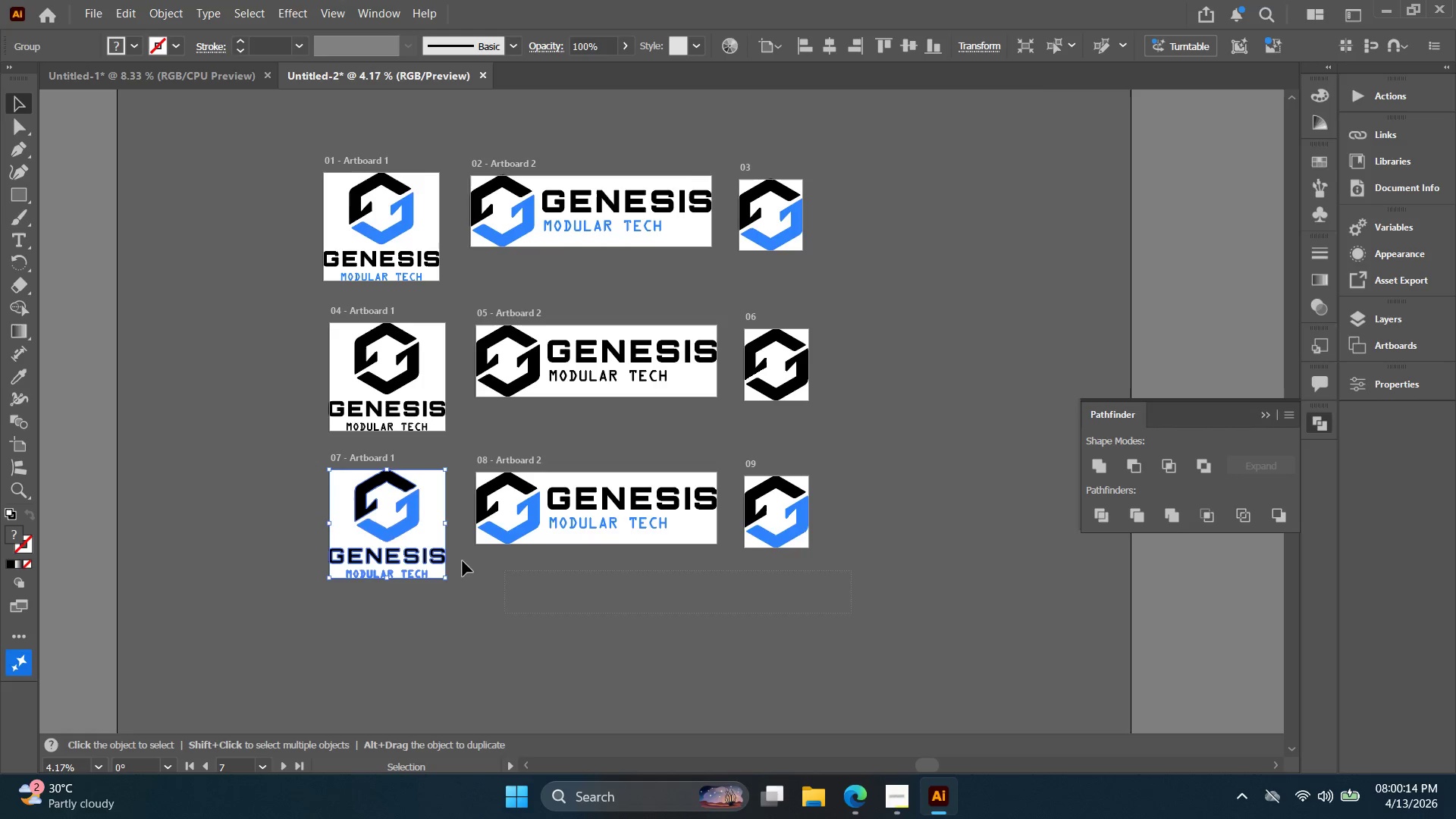 
left_click_drag(start_coordinate=[651, 553], to_coordinate=[596, 549])
 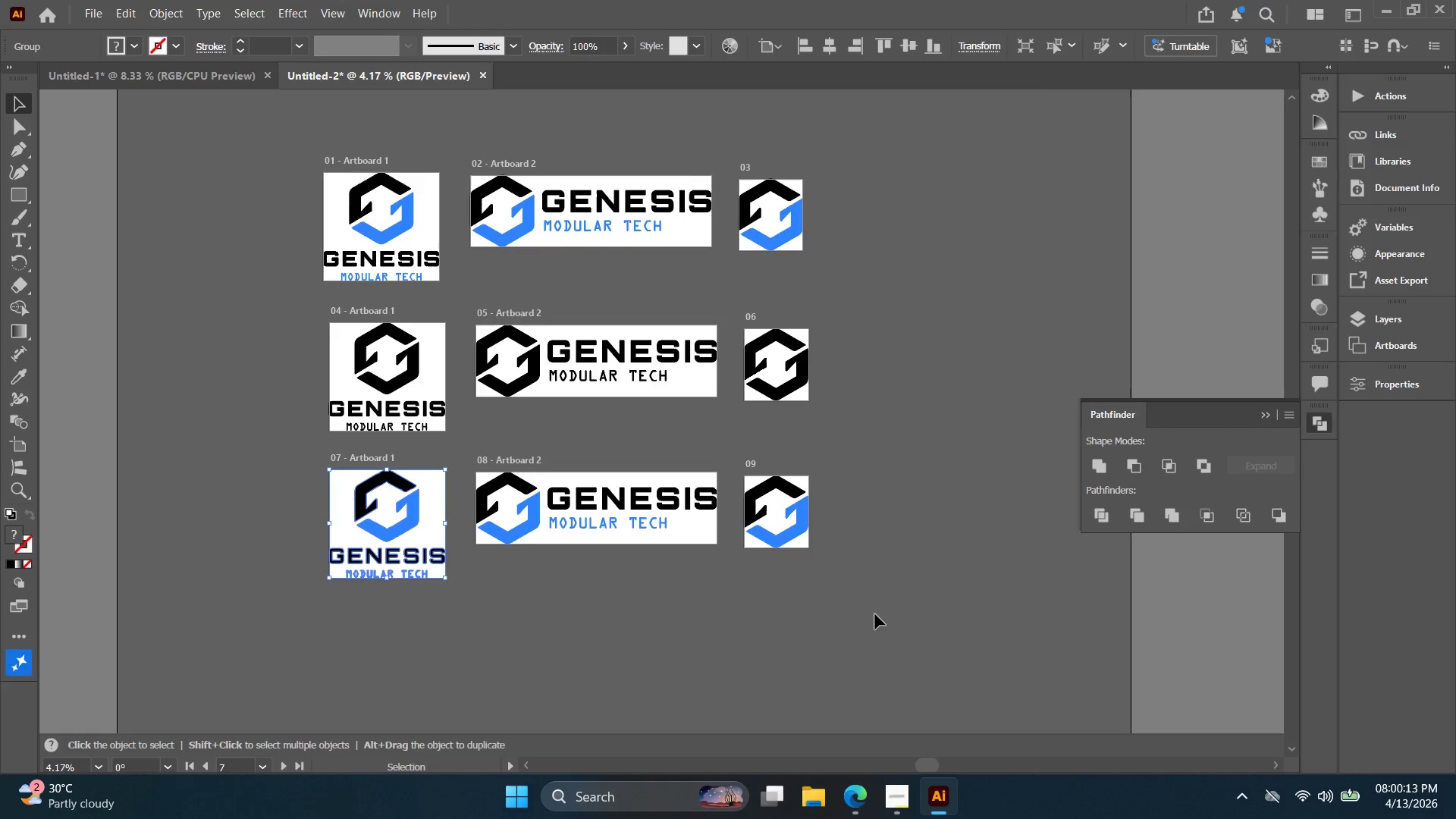 
scroll: coordinate [487, 504], scroll_direction: down, amount: 2.0
 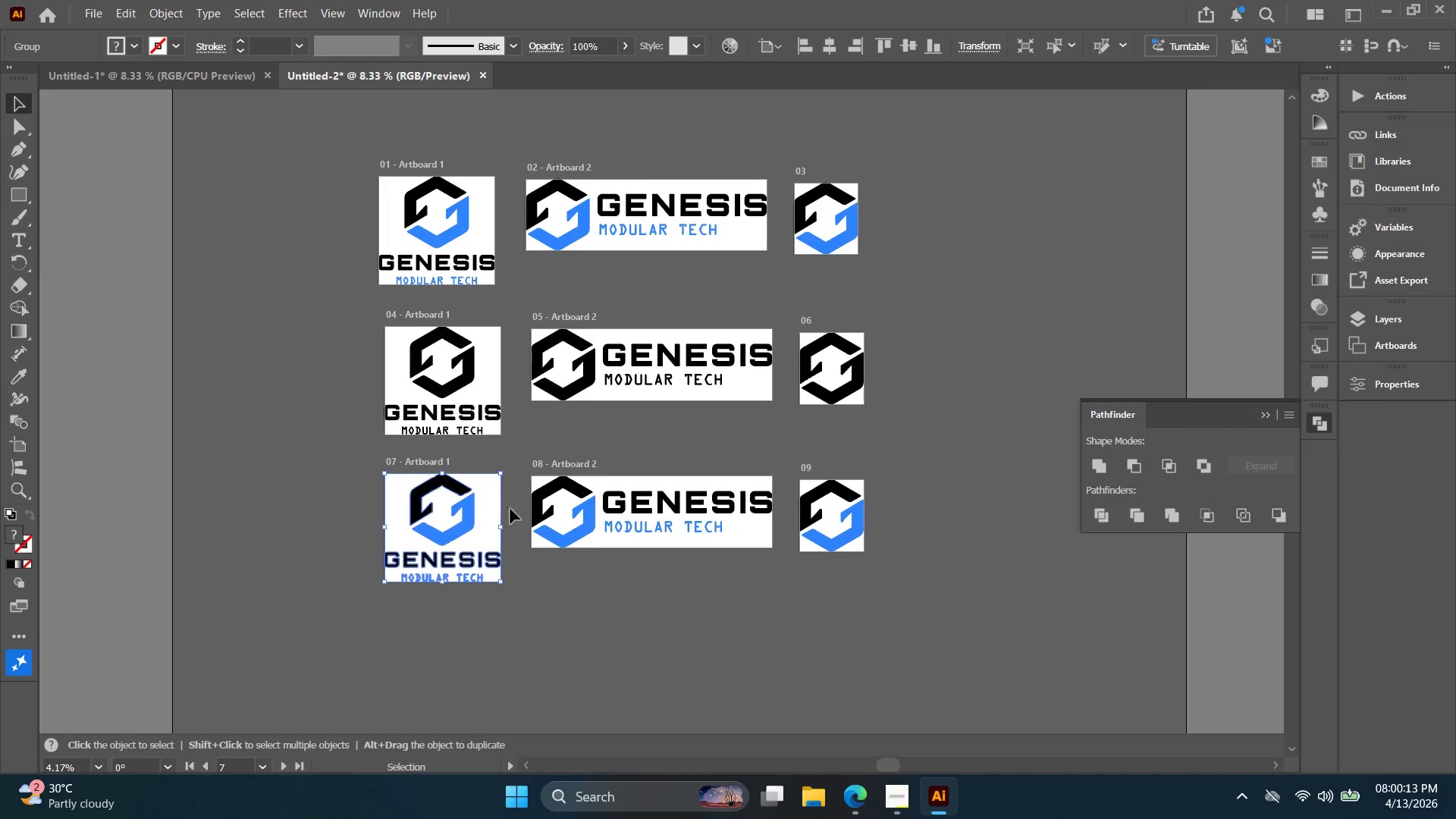 
left_click_drag(start_coordinate=[852, 613], to_coordinate=[312, 485])
 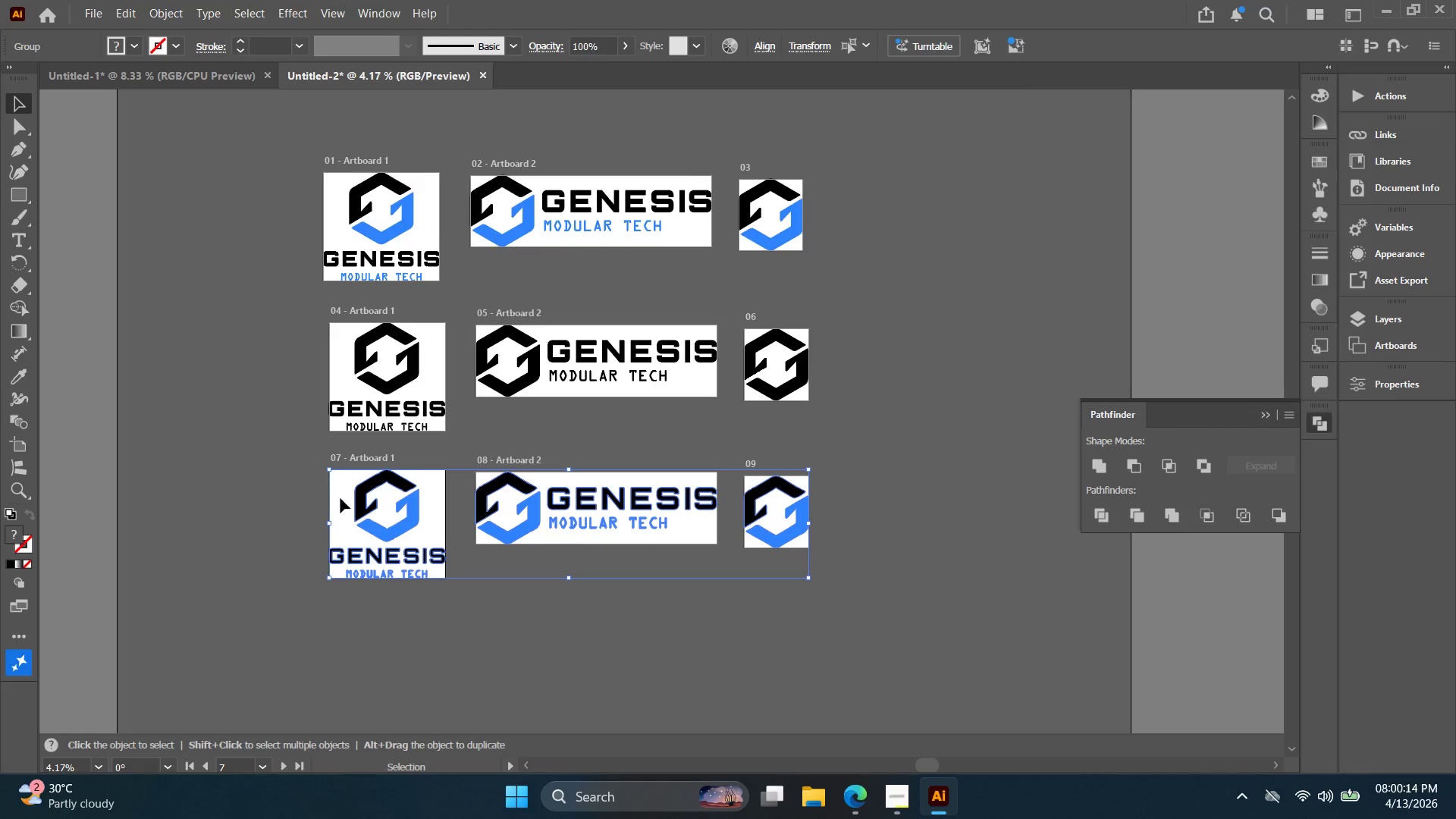 
key(Alt+AltLeft)
 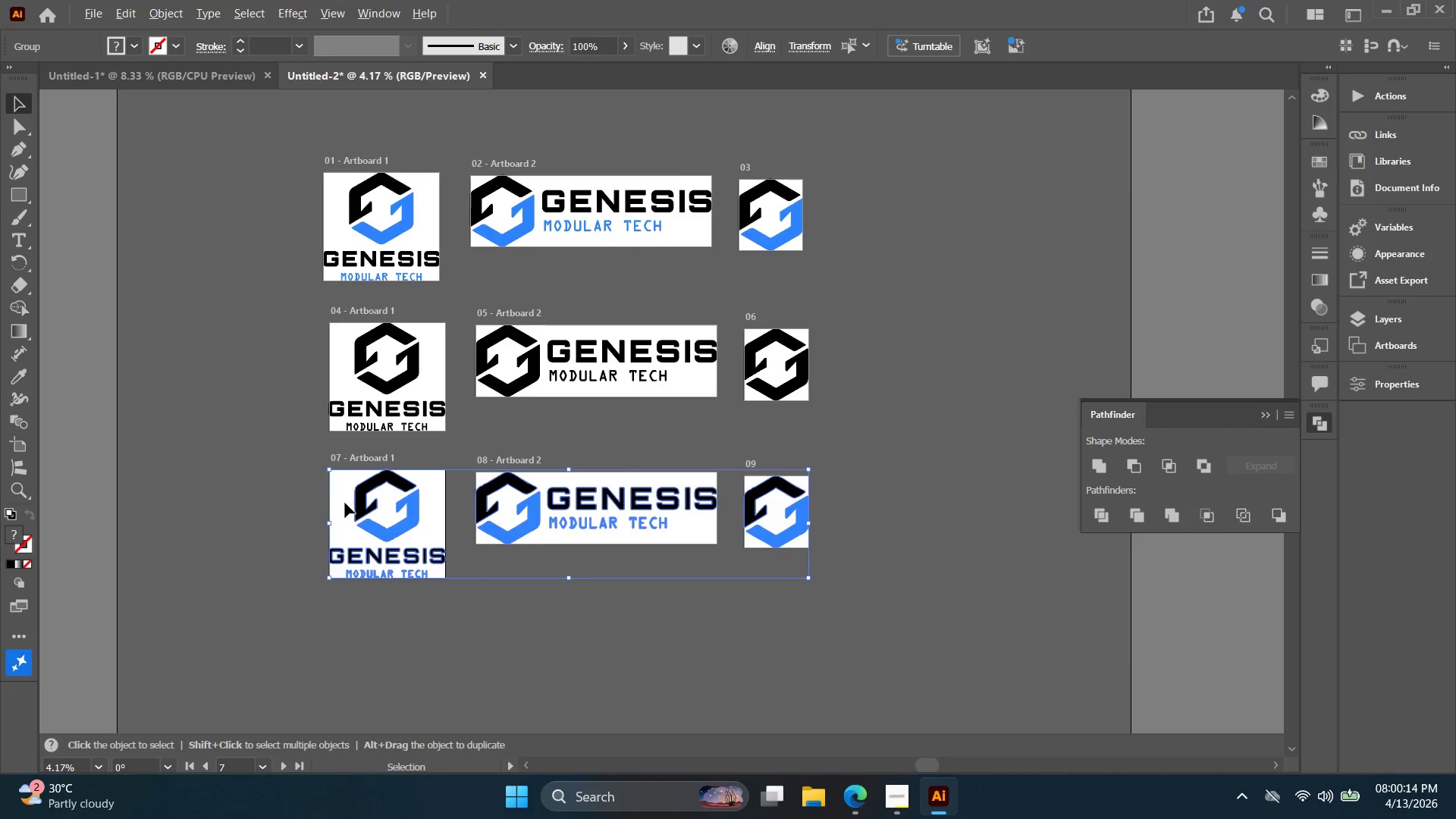 
scroll: coordinate [349, 503], scroll_direction: up, amount: 2.0
 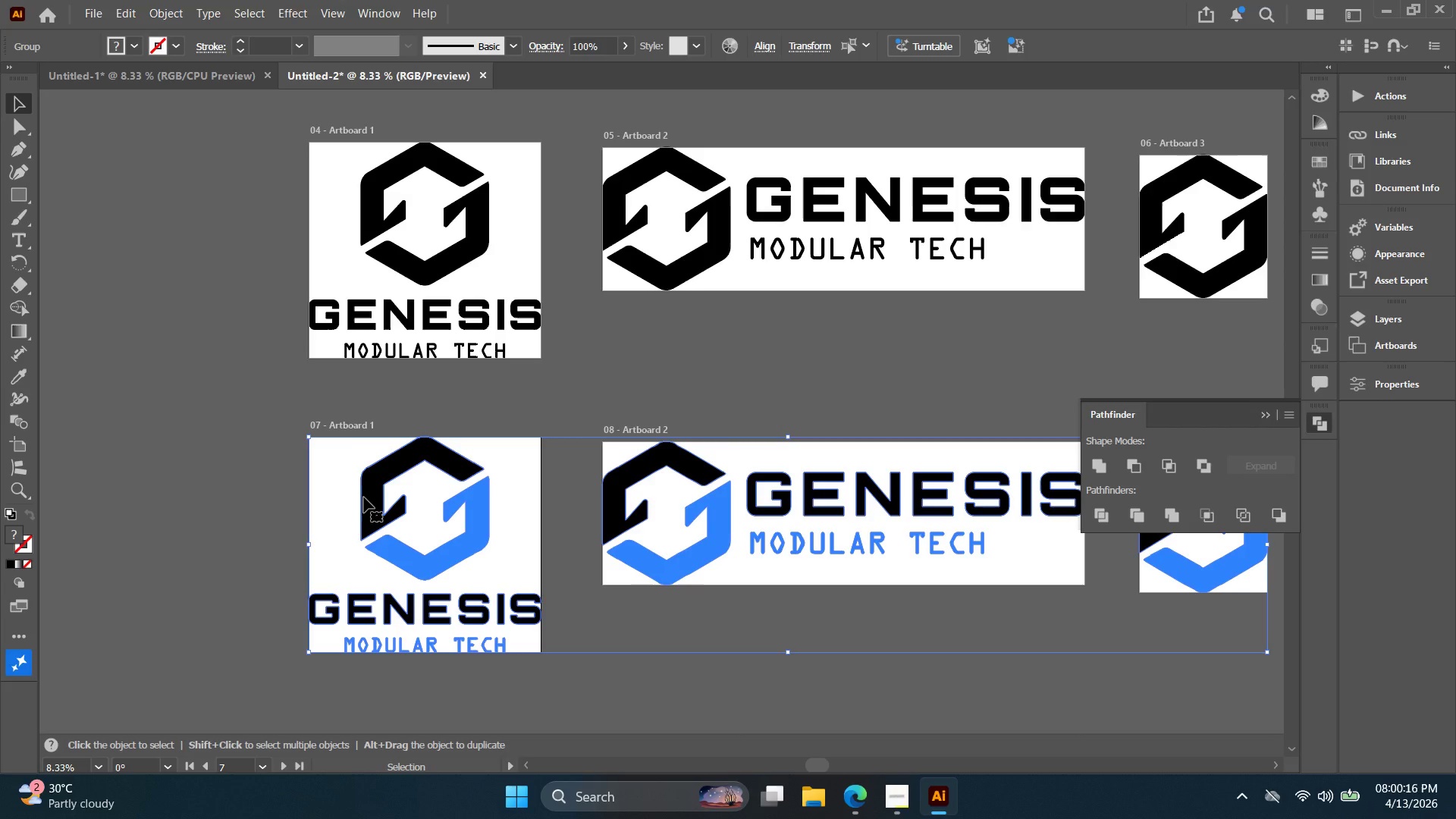 
key(I)
 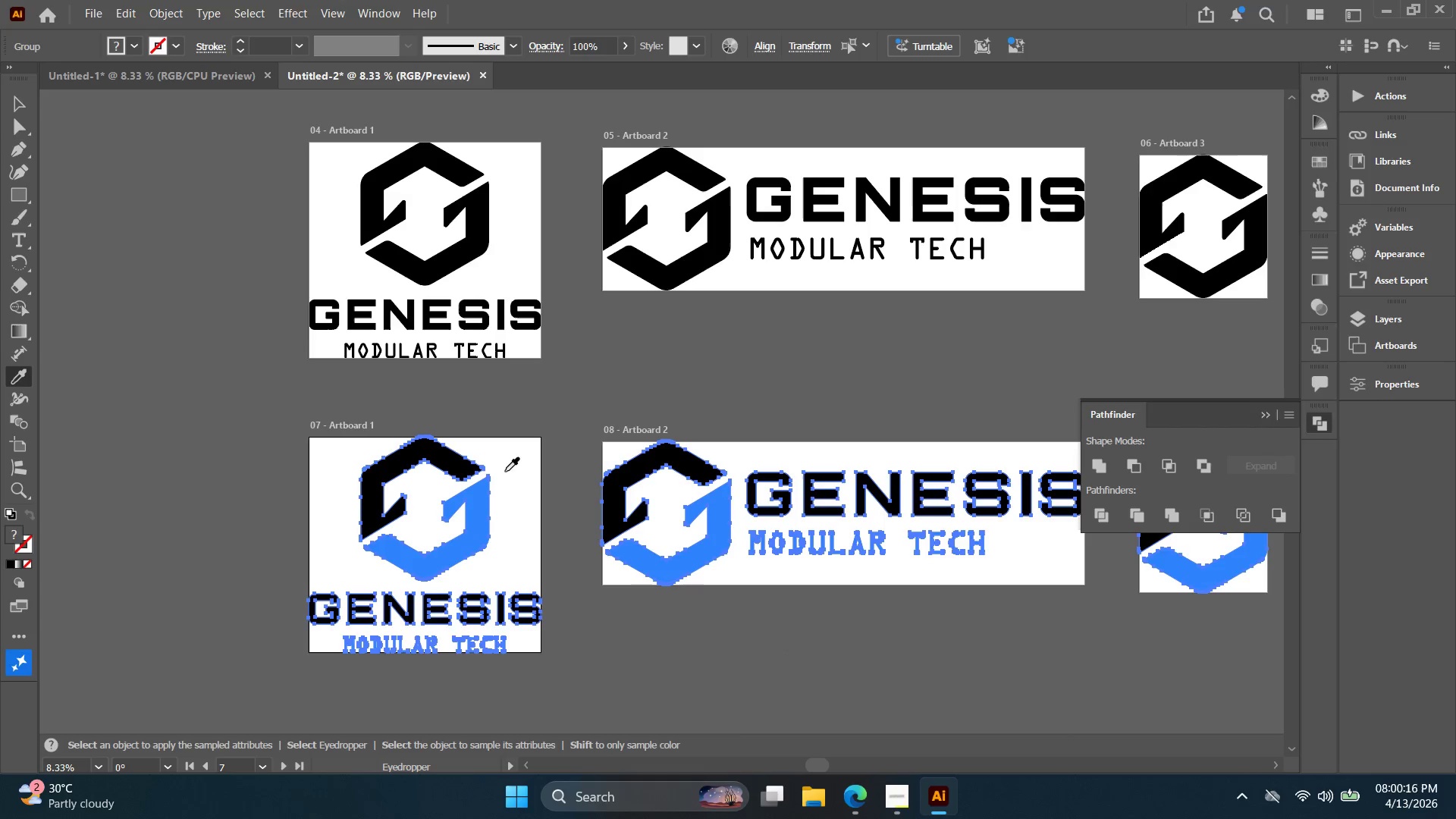 
left_click([509, 469])
 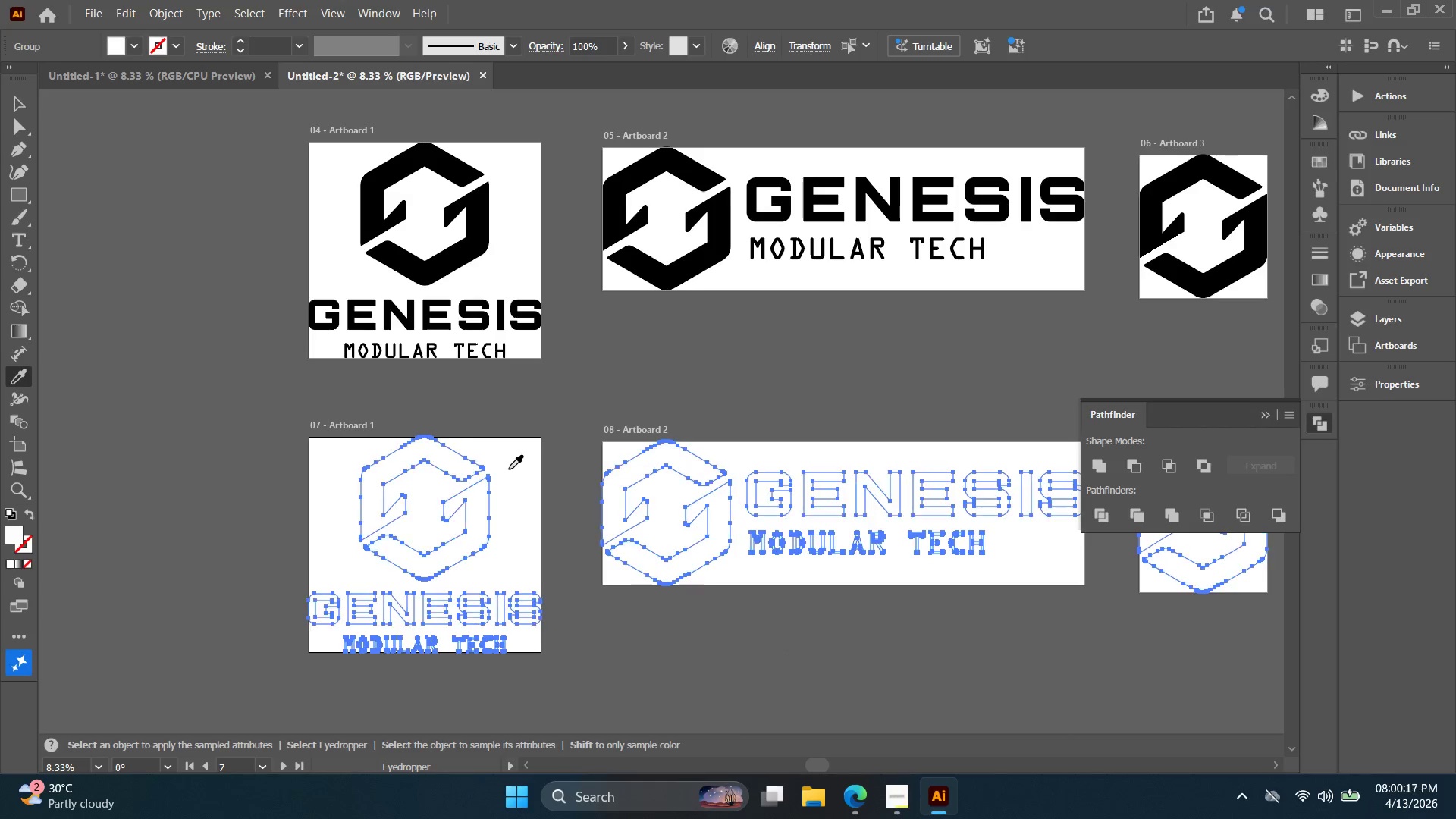 
key(V)
 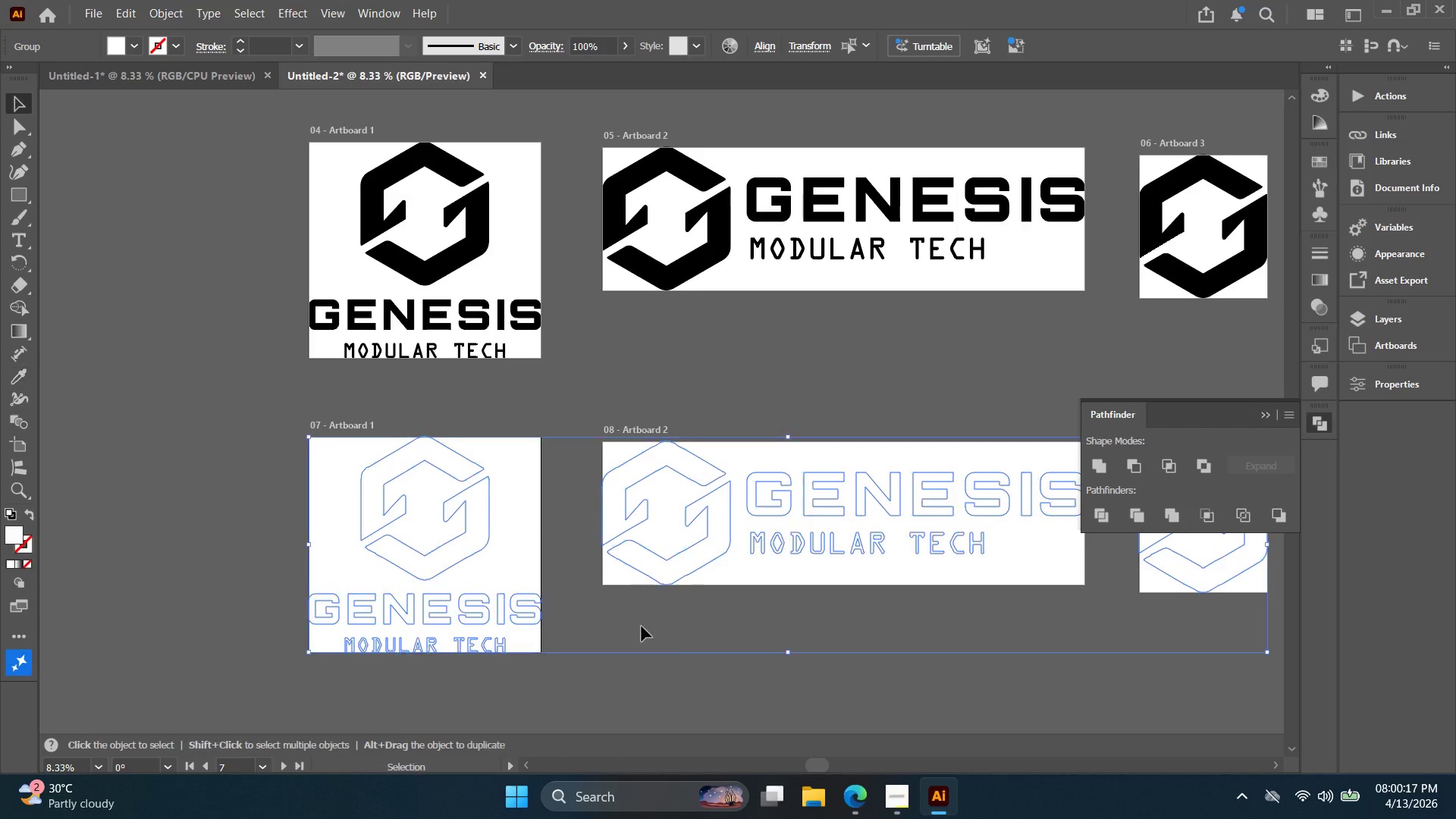 
double_click([673, 651])
 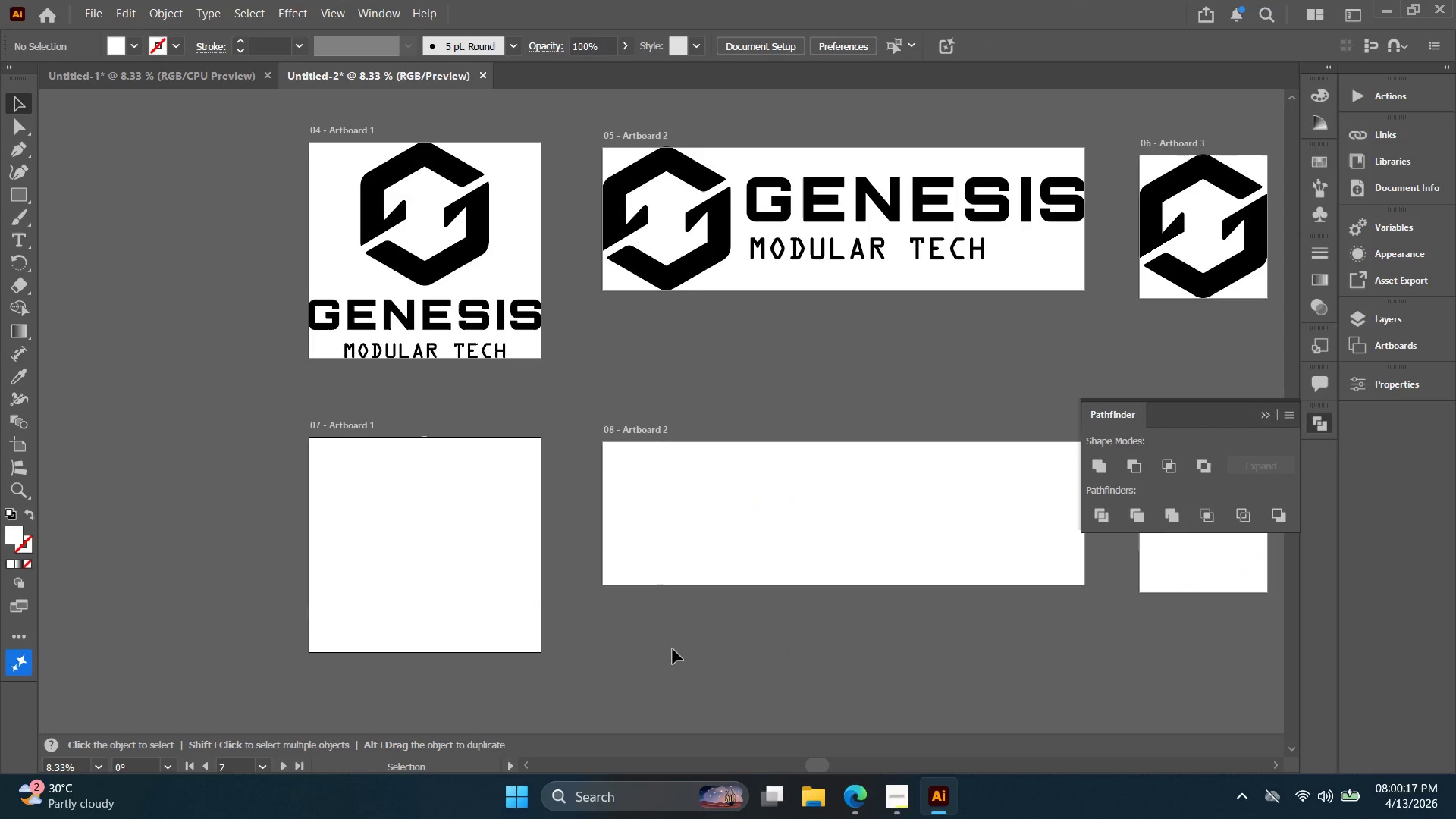 
key(Alt+AltLeft)
 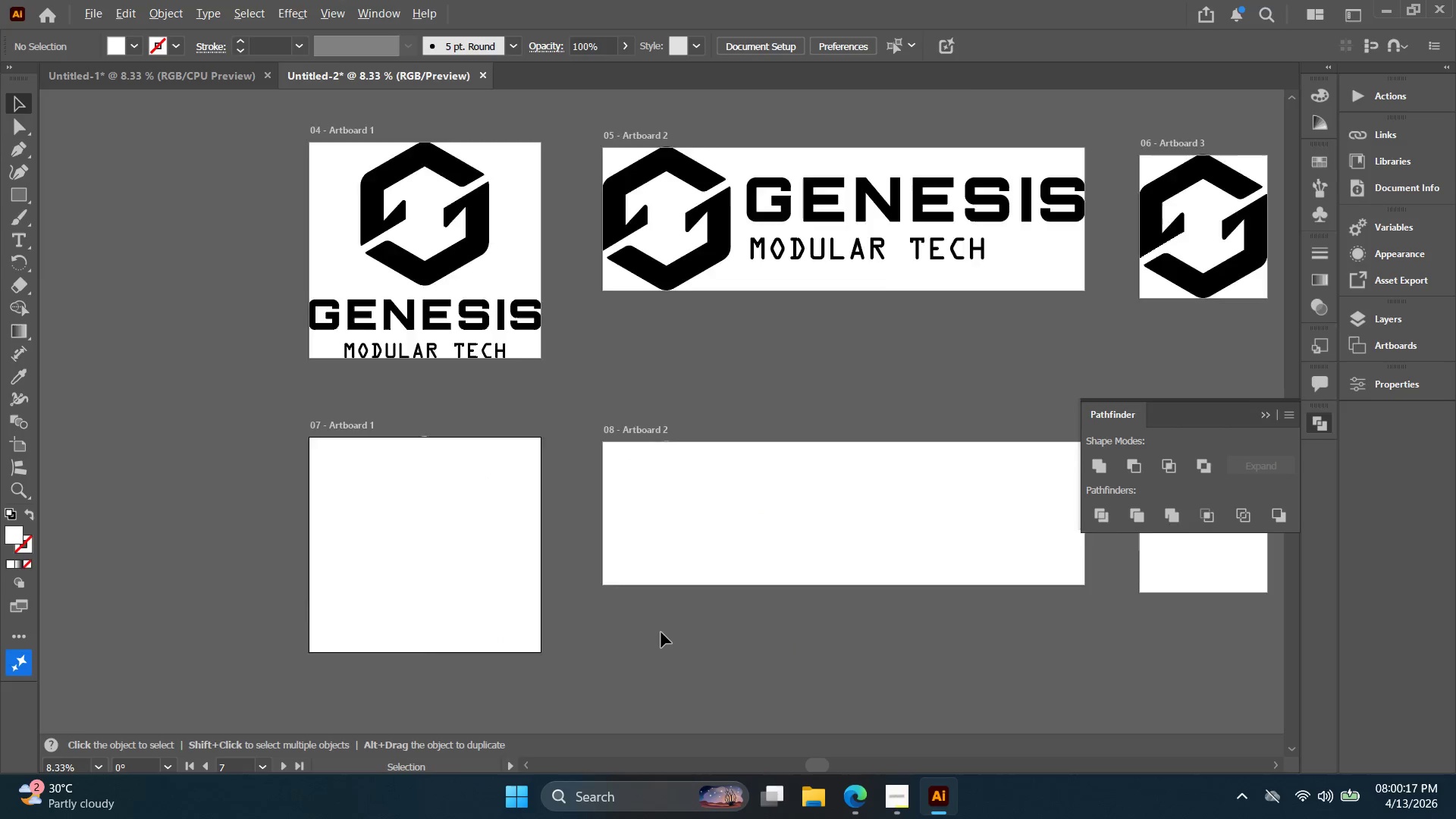 
hold_key(key=Space, duration=0.31)
 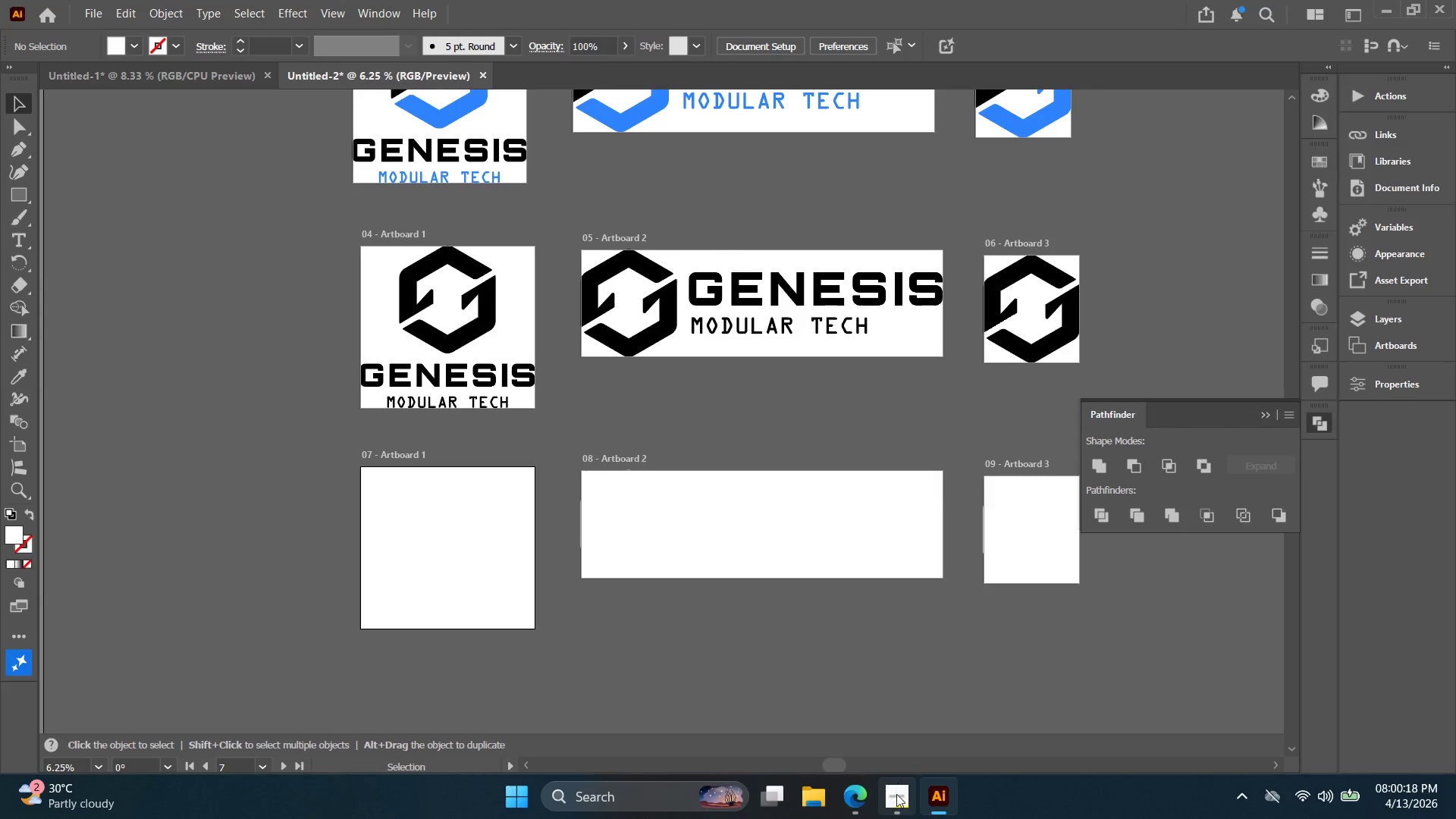 
left_click_drag(start_coordinate=[611, 607], to_coordinate=[575, 588])
 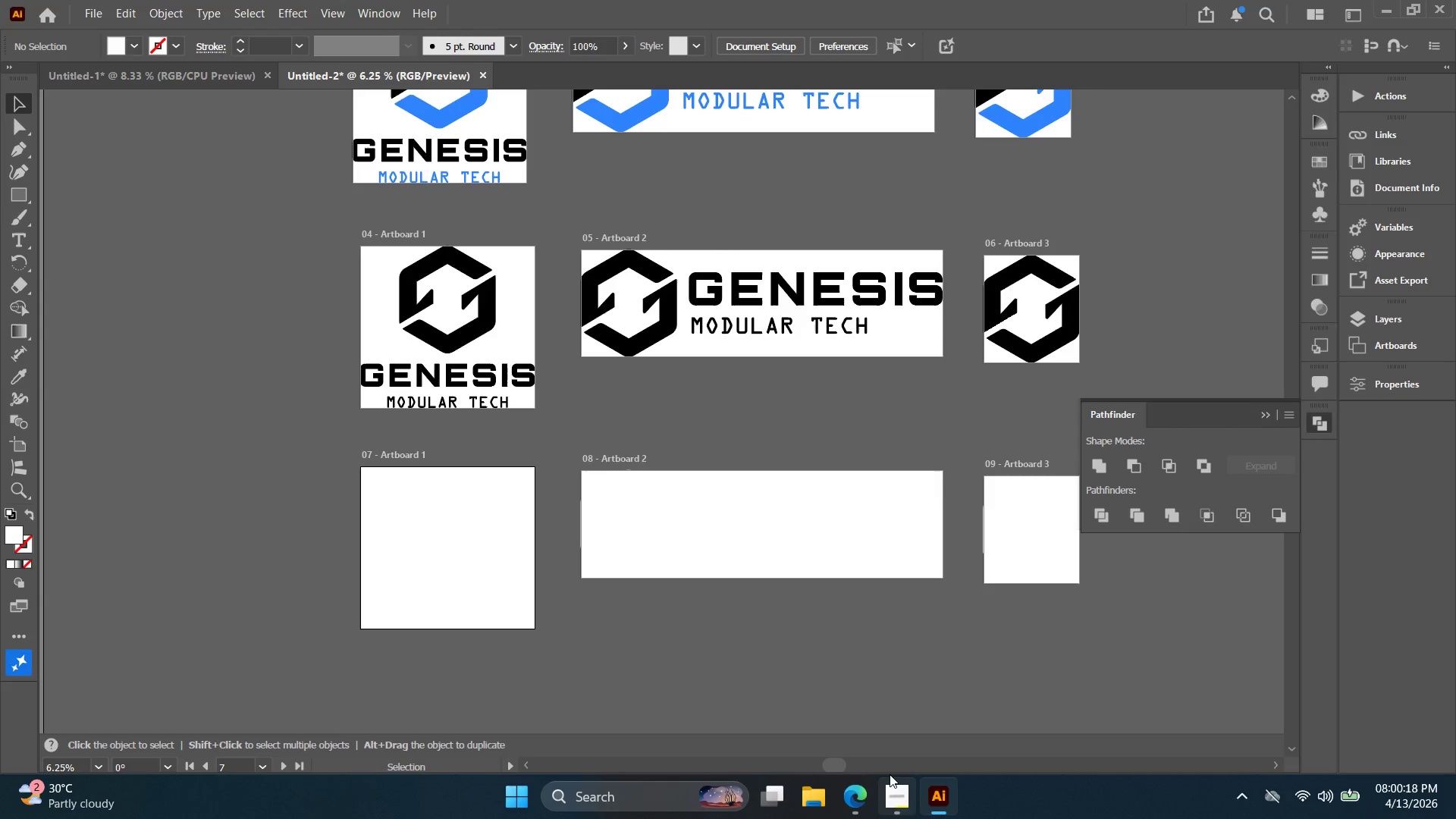 
scroll: coordinate [661, 632], scroll_direction: down, amount: 1.0
 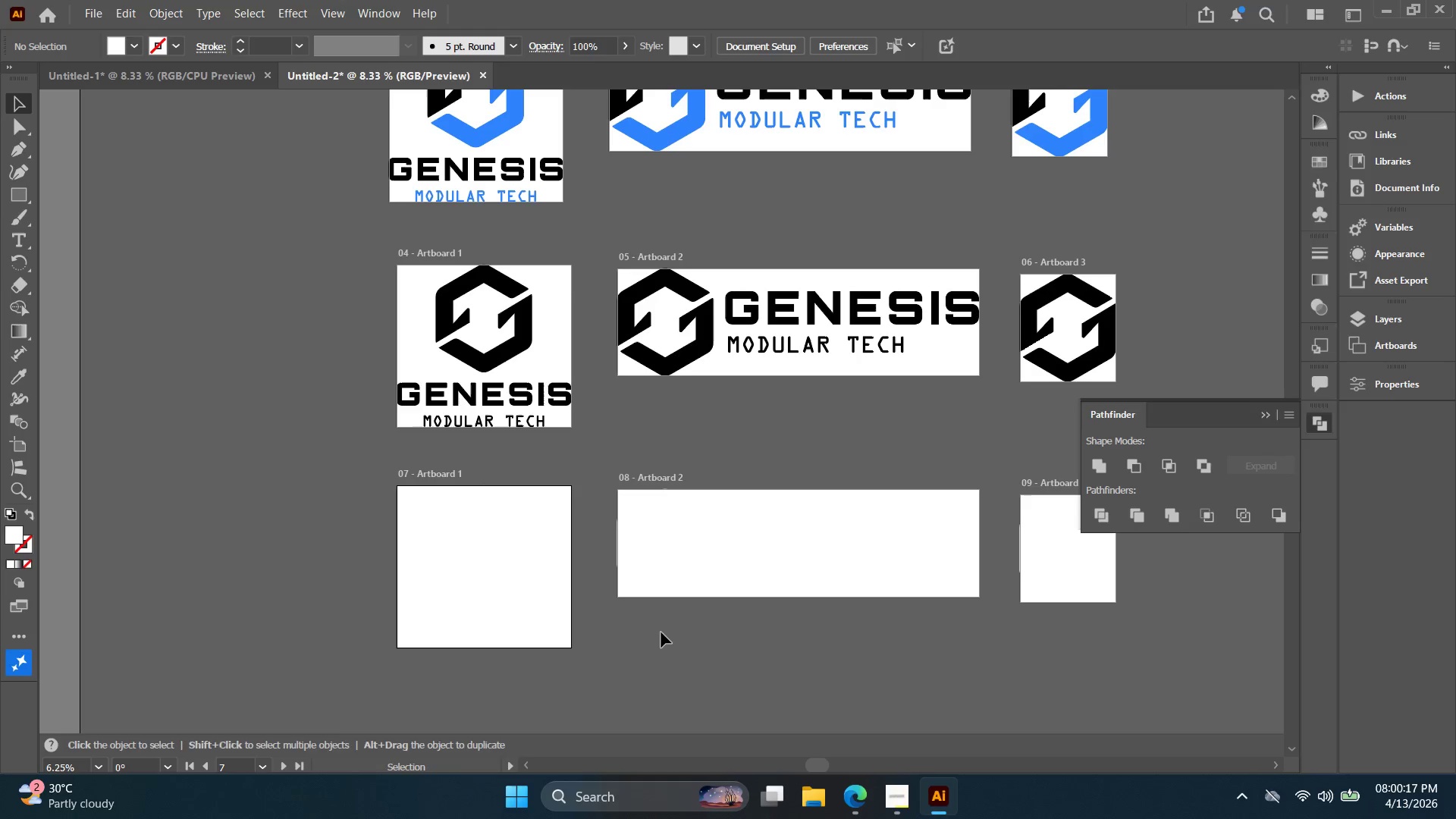 
left_click([900, 800])